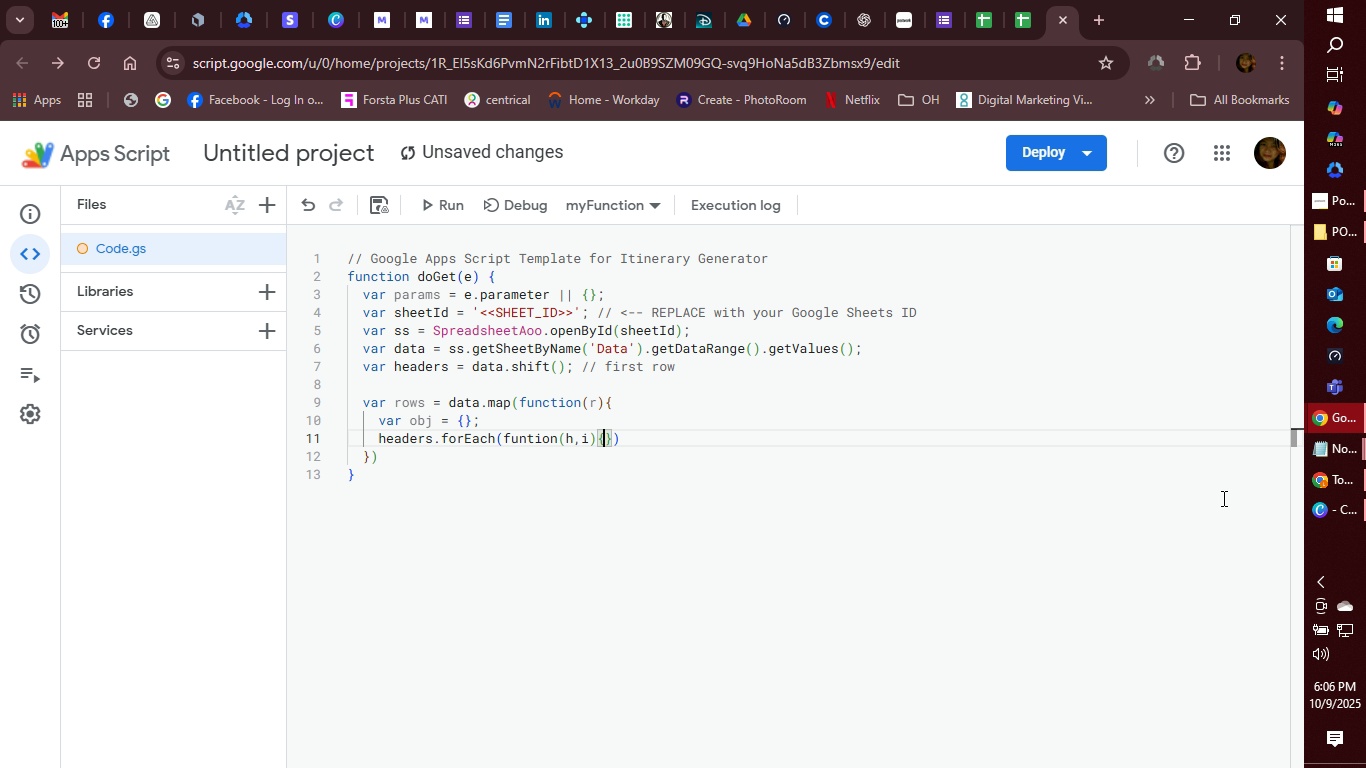 
key(Shift+BracketLeft)
 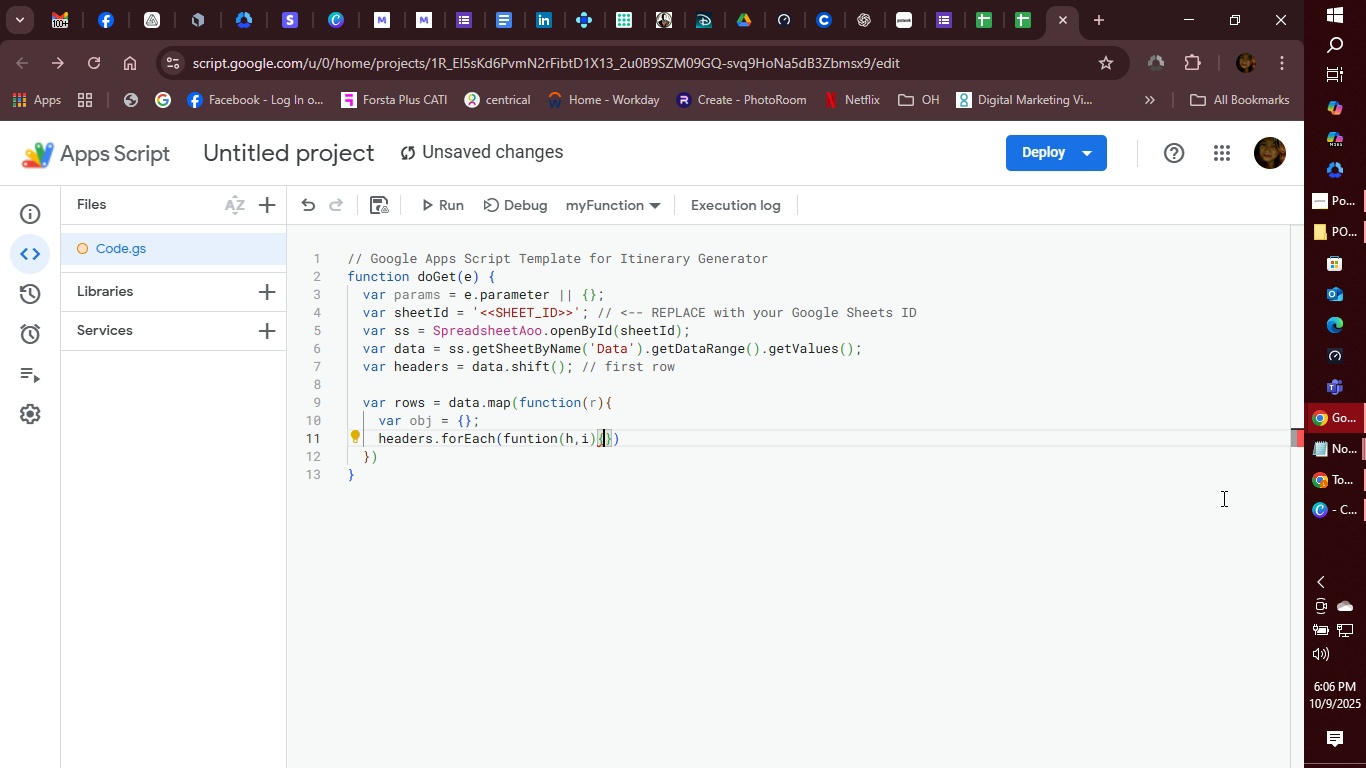 
type( obj)
 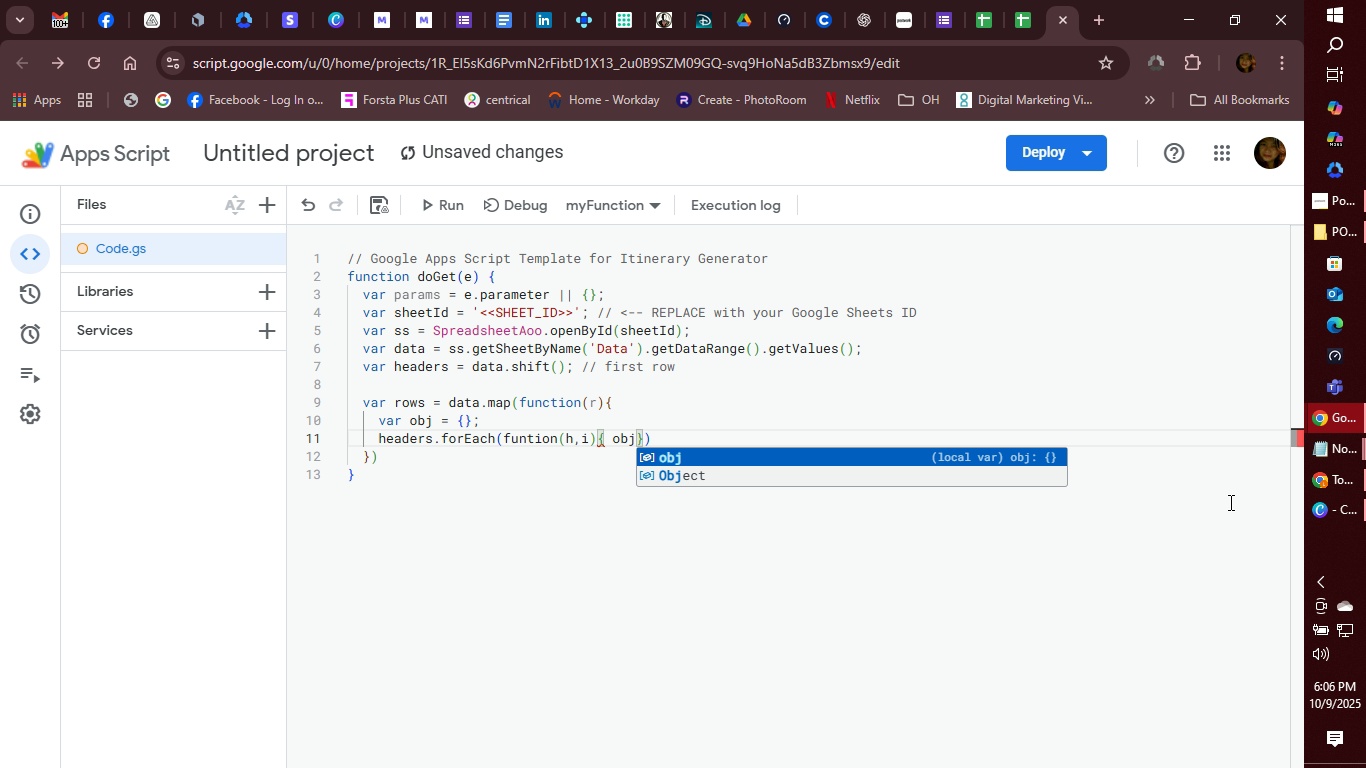 
wait(8.72)
 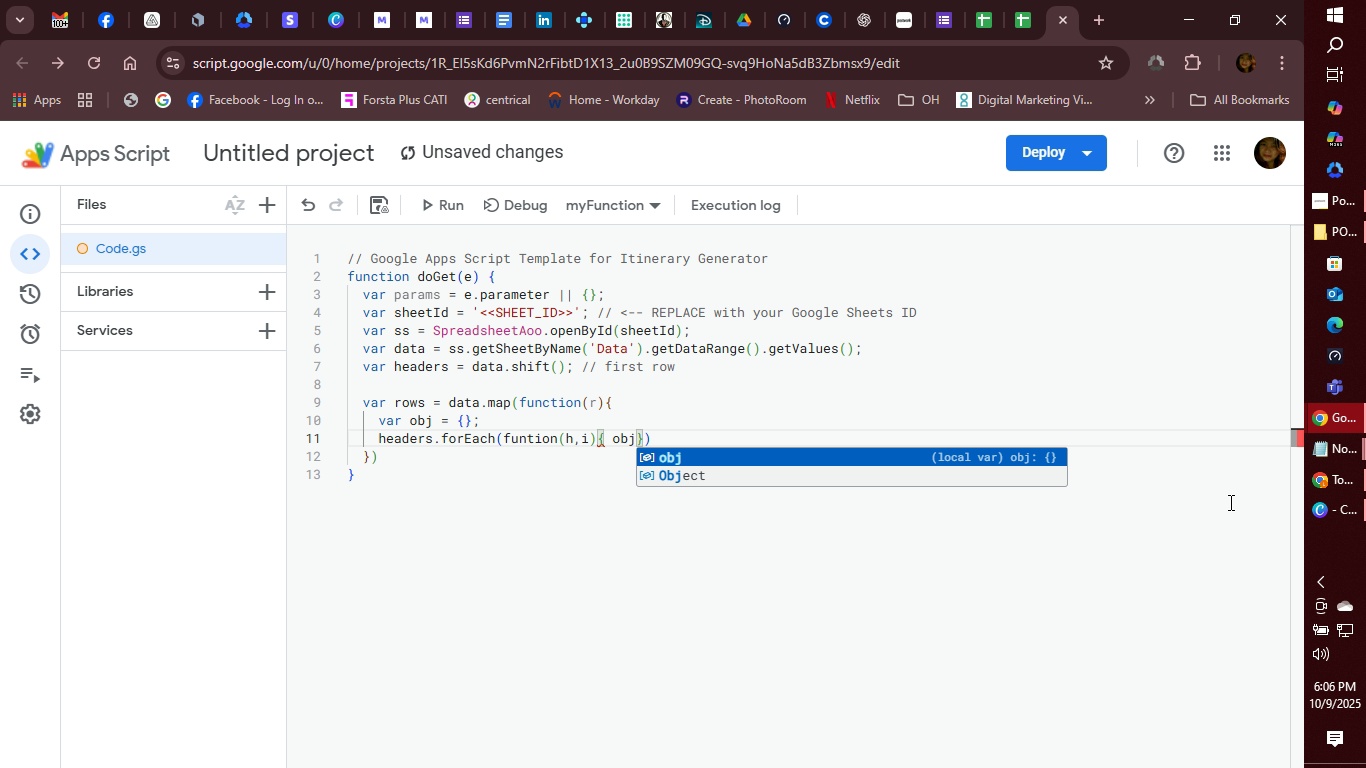 
key(BracketLeft)
 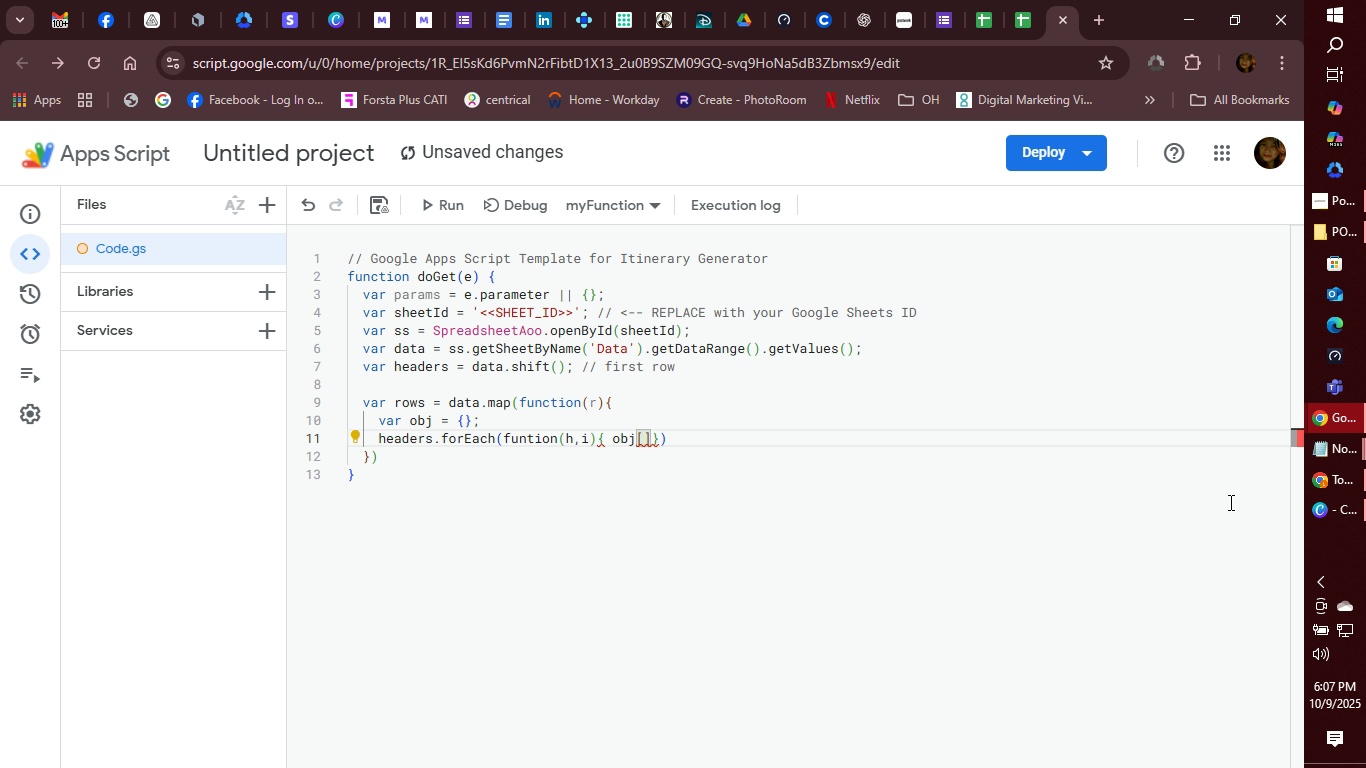 
key(H)
 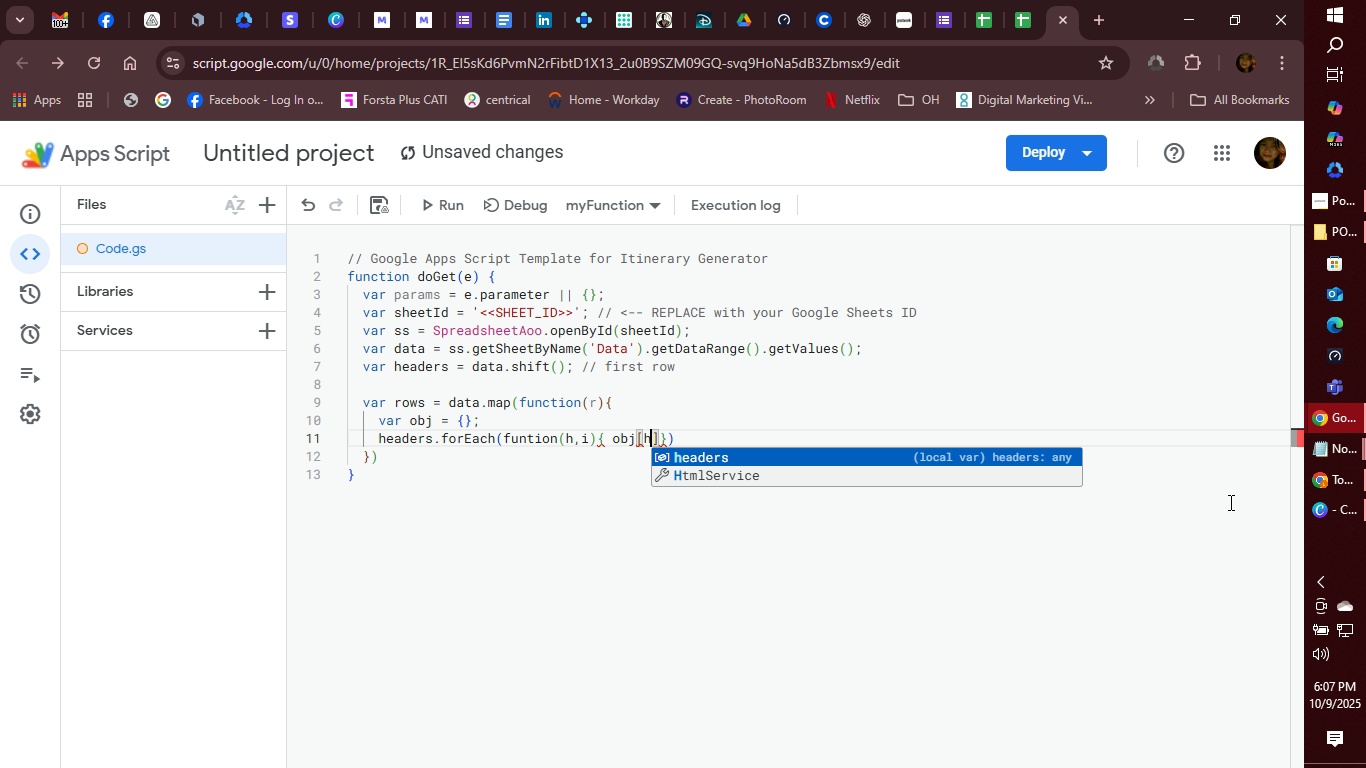 
wait(5.11)
 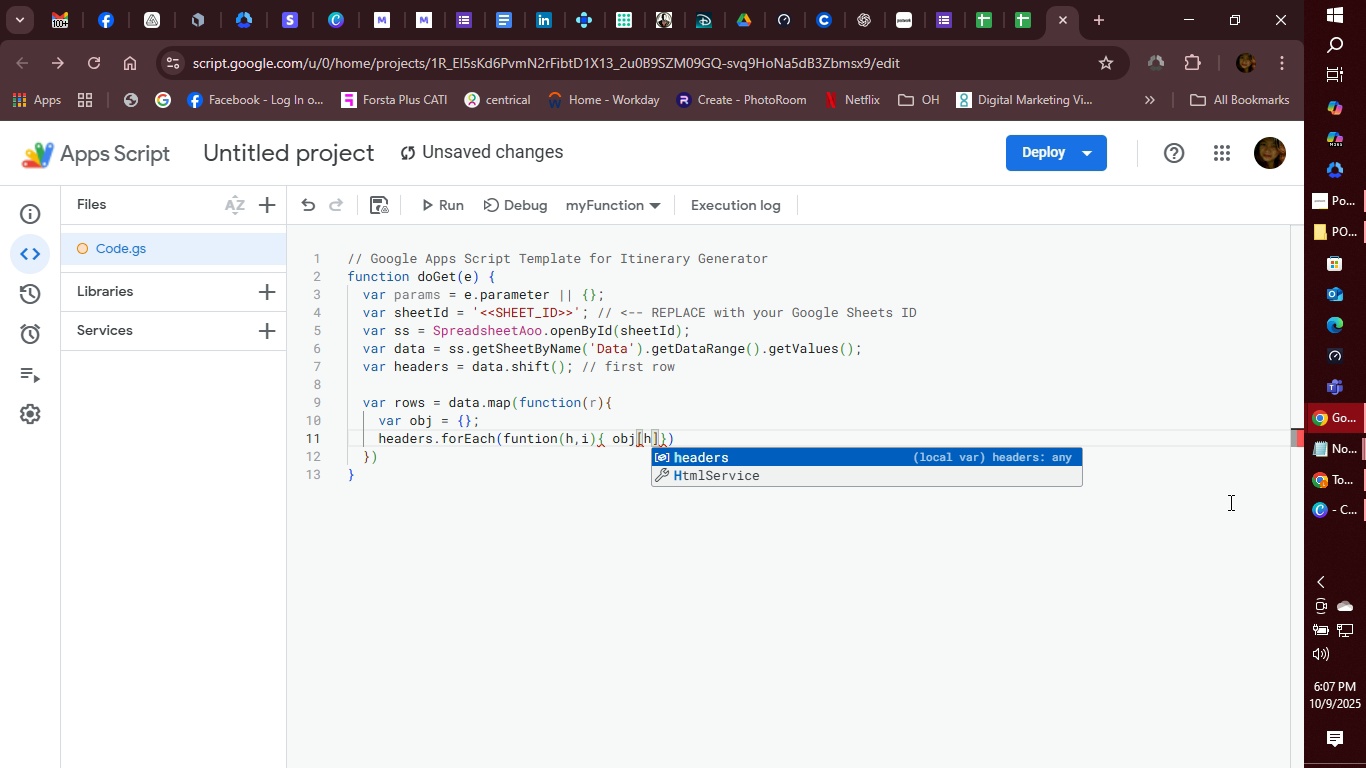 
key(ArrowRight)
 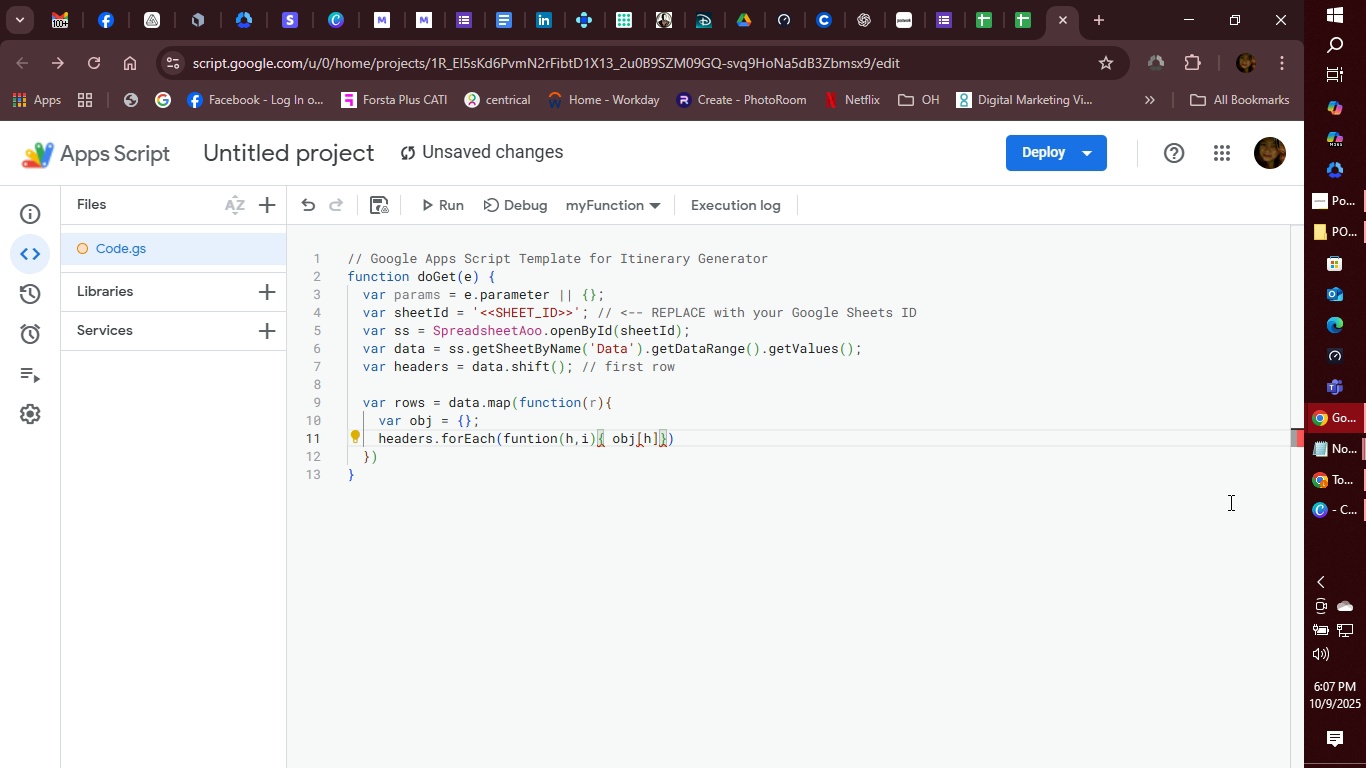 
key(Space)
 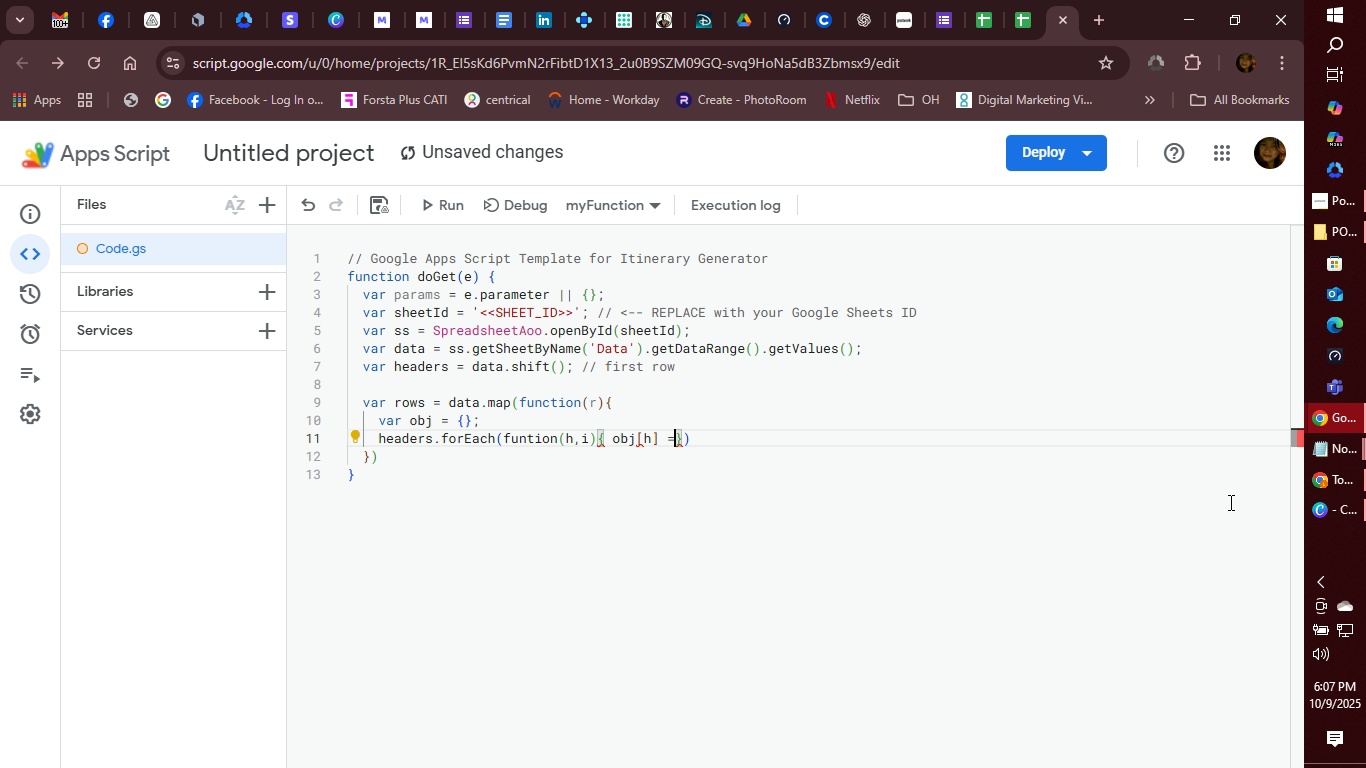 
key(Equal)
 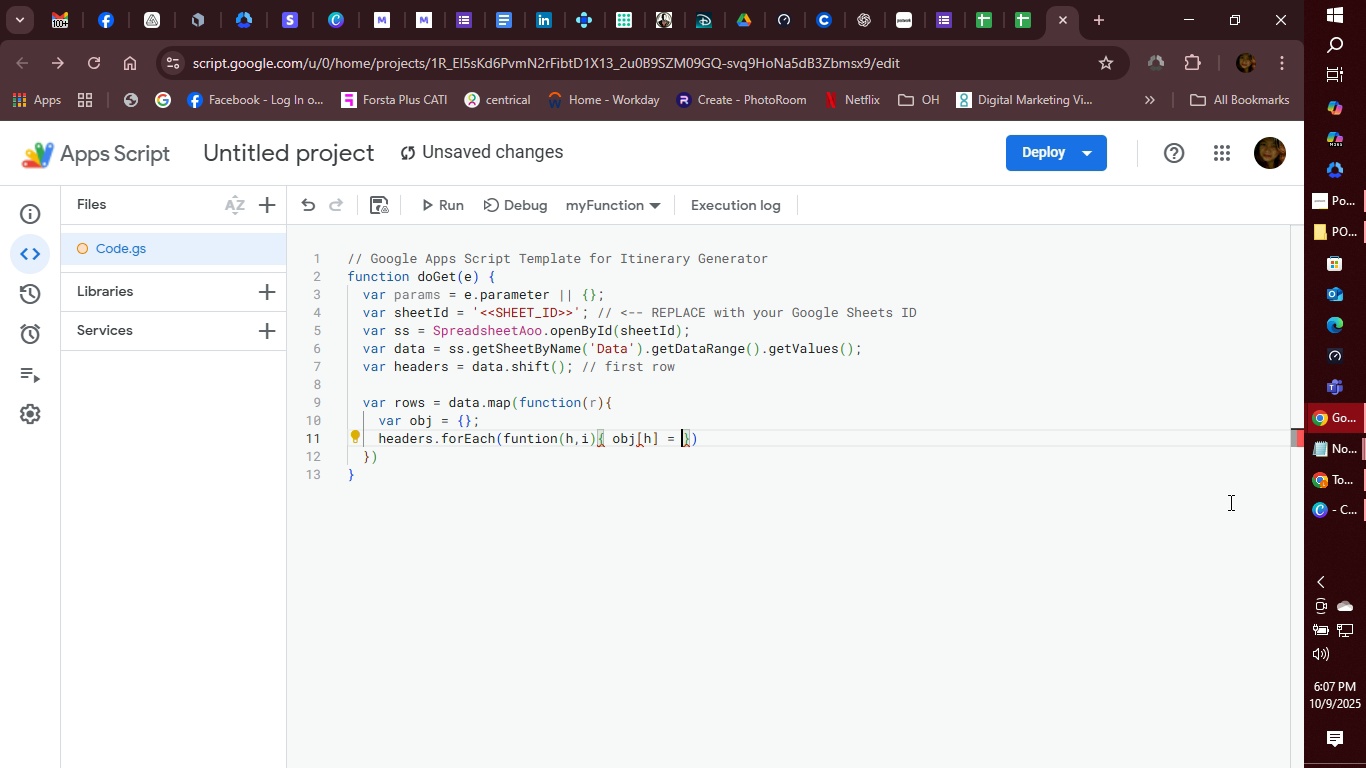 
key(Space)
 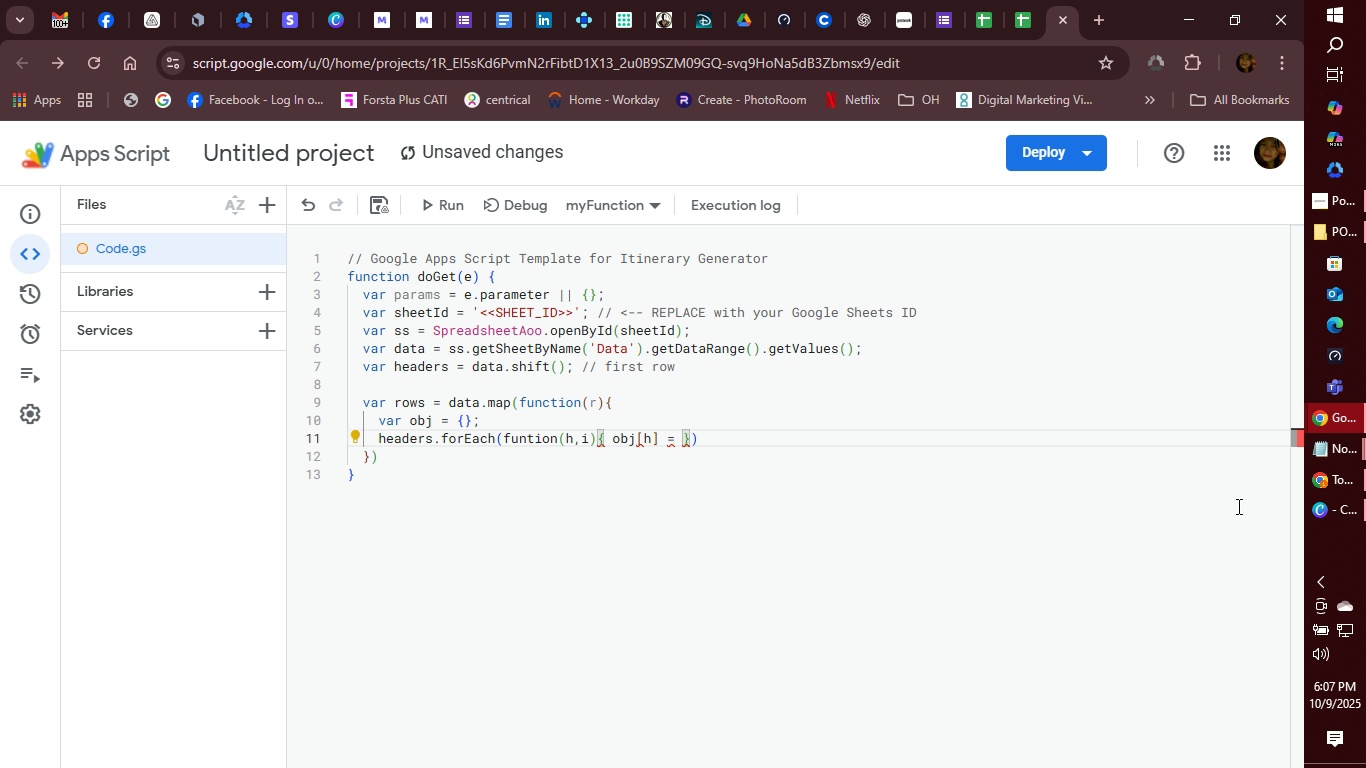 
key(R)
 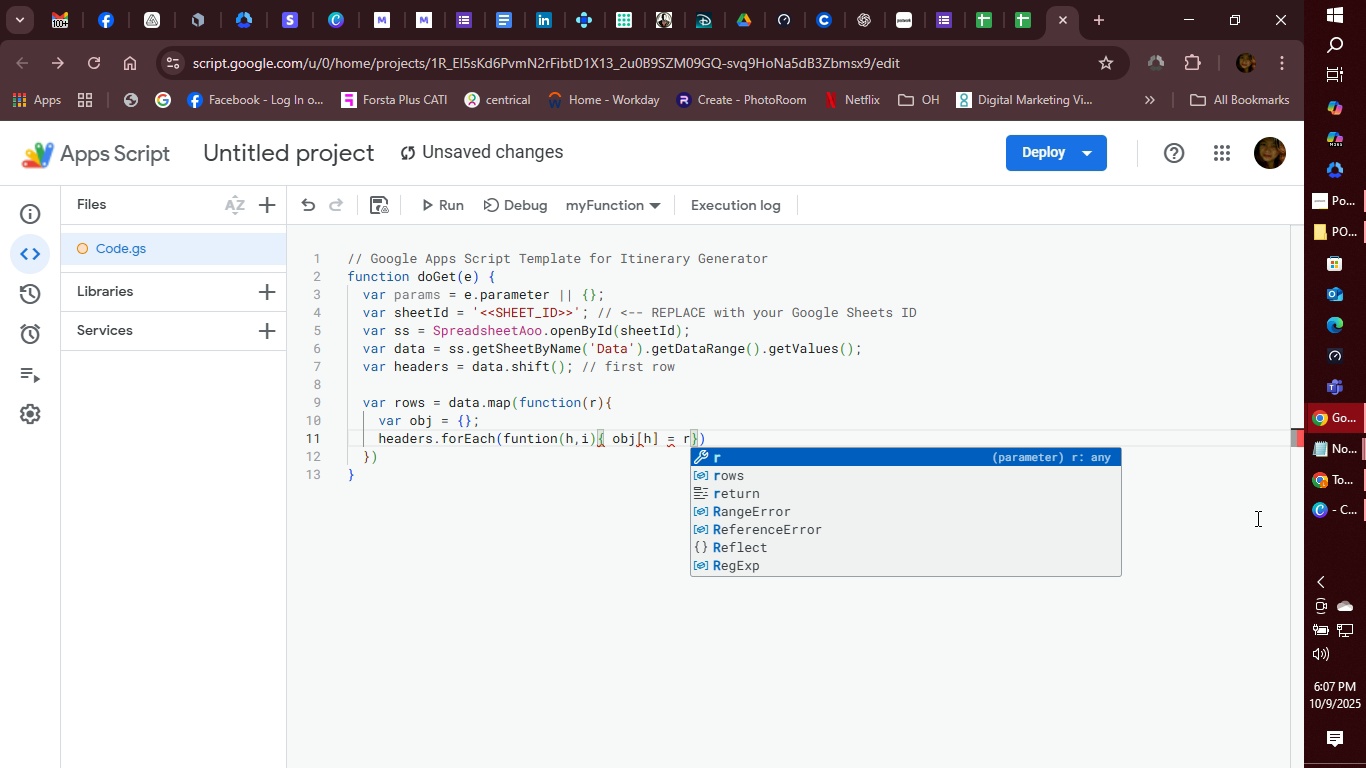 
mouse_move([1364, 501])
 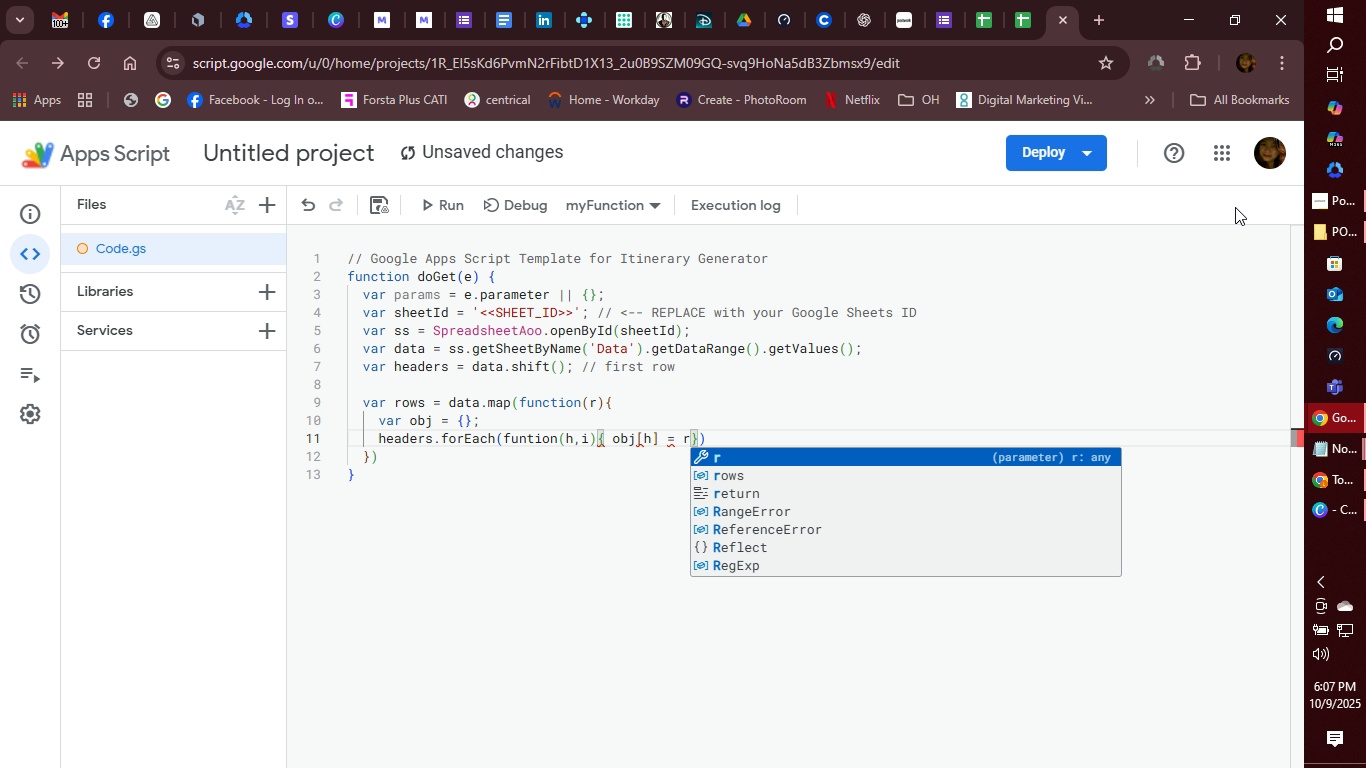 
wait(7.16)
 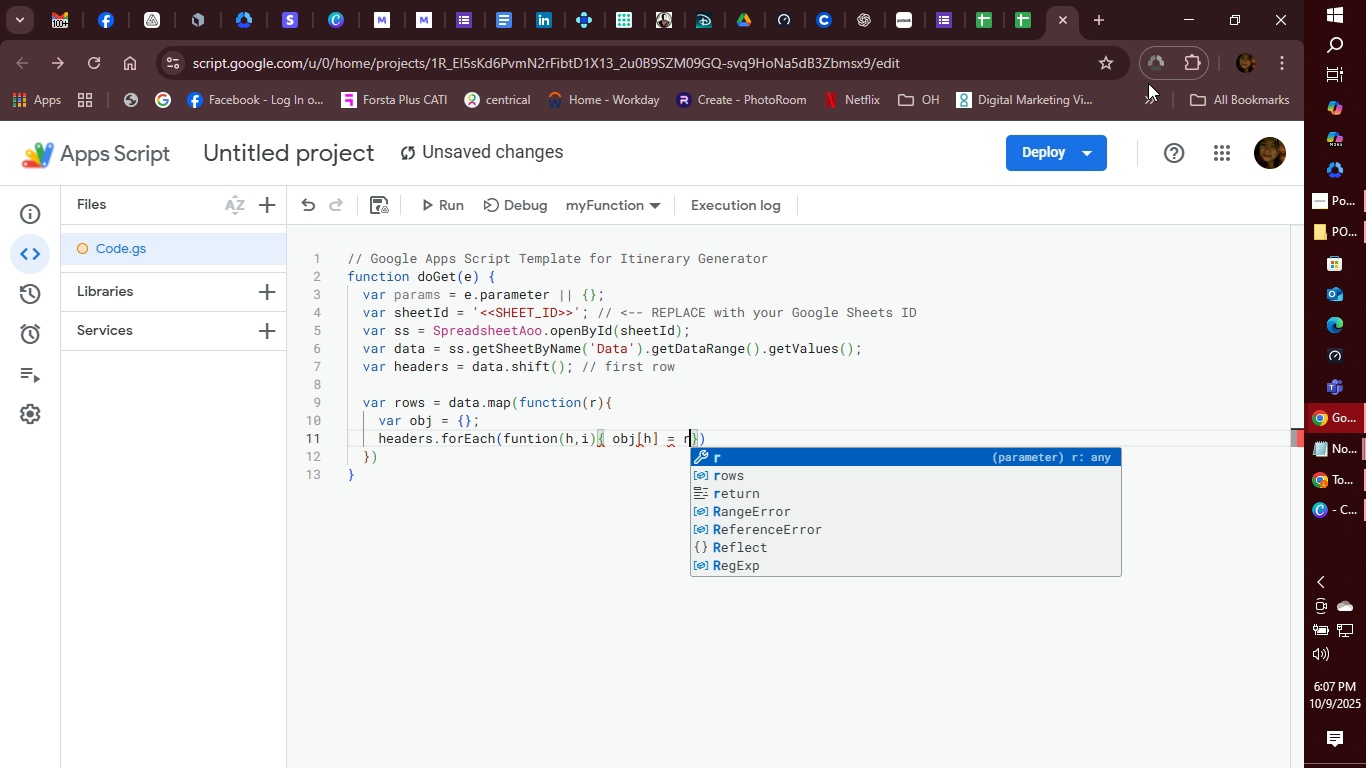 
key(BracketLeft)
 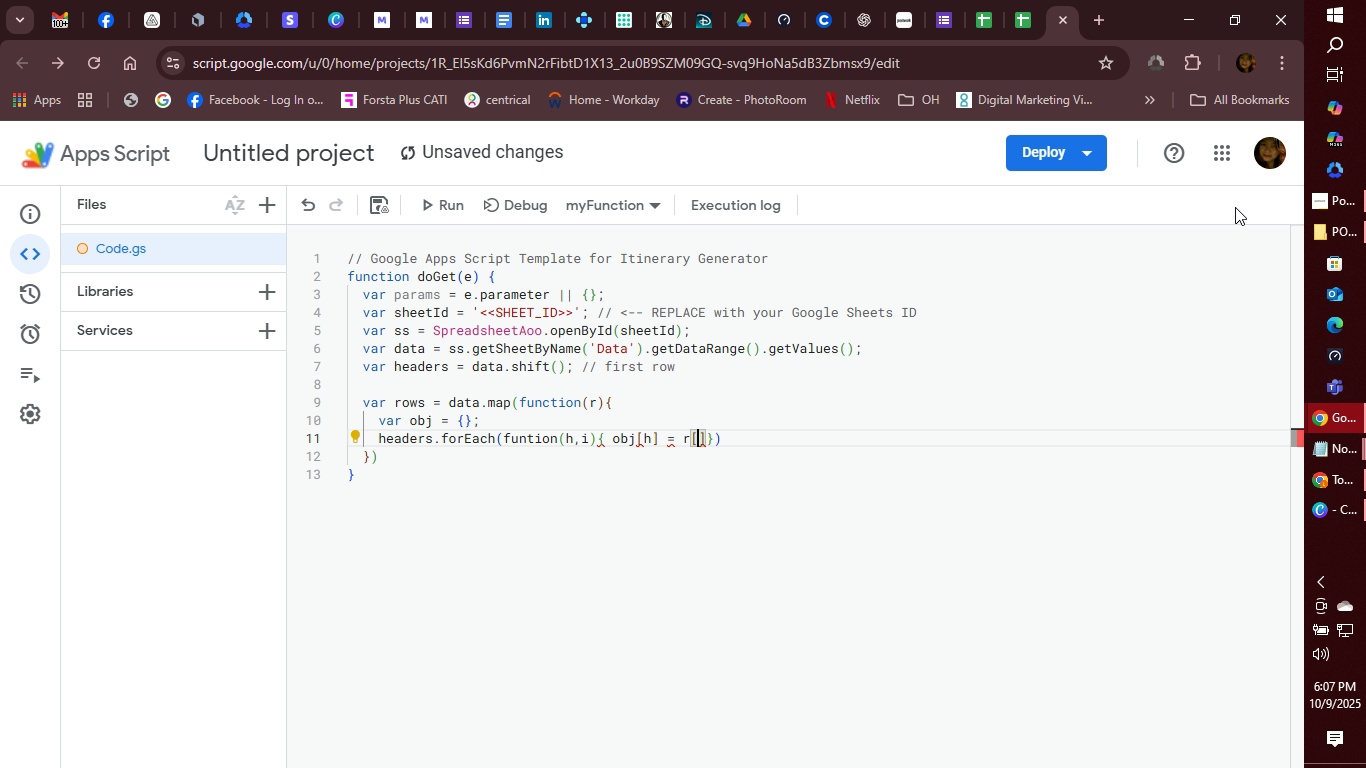 
key(I)
 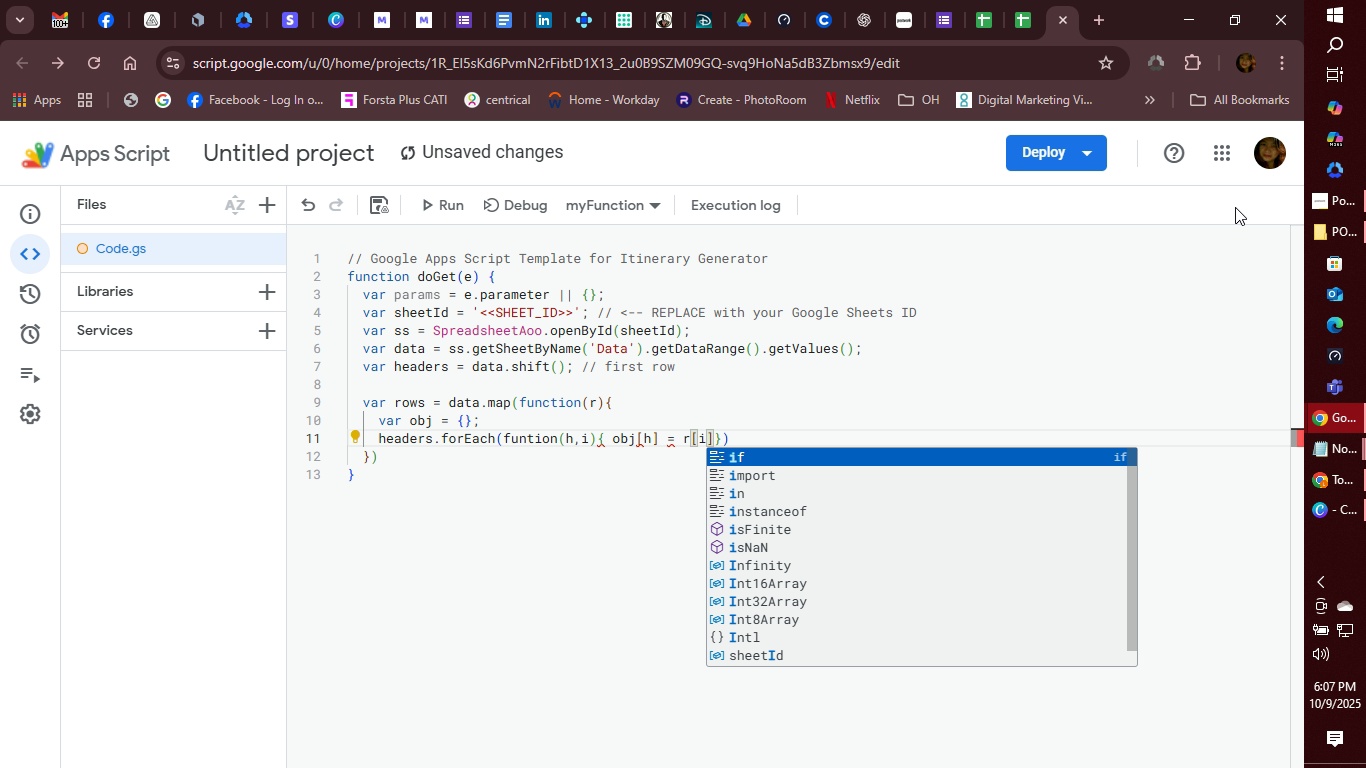 
key(ArrowRight)
 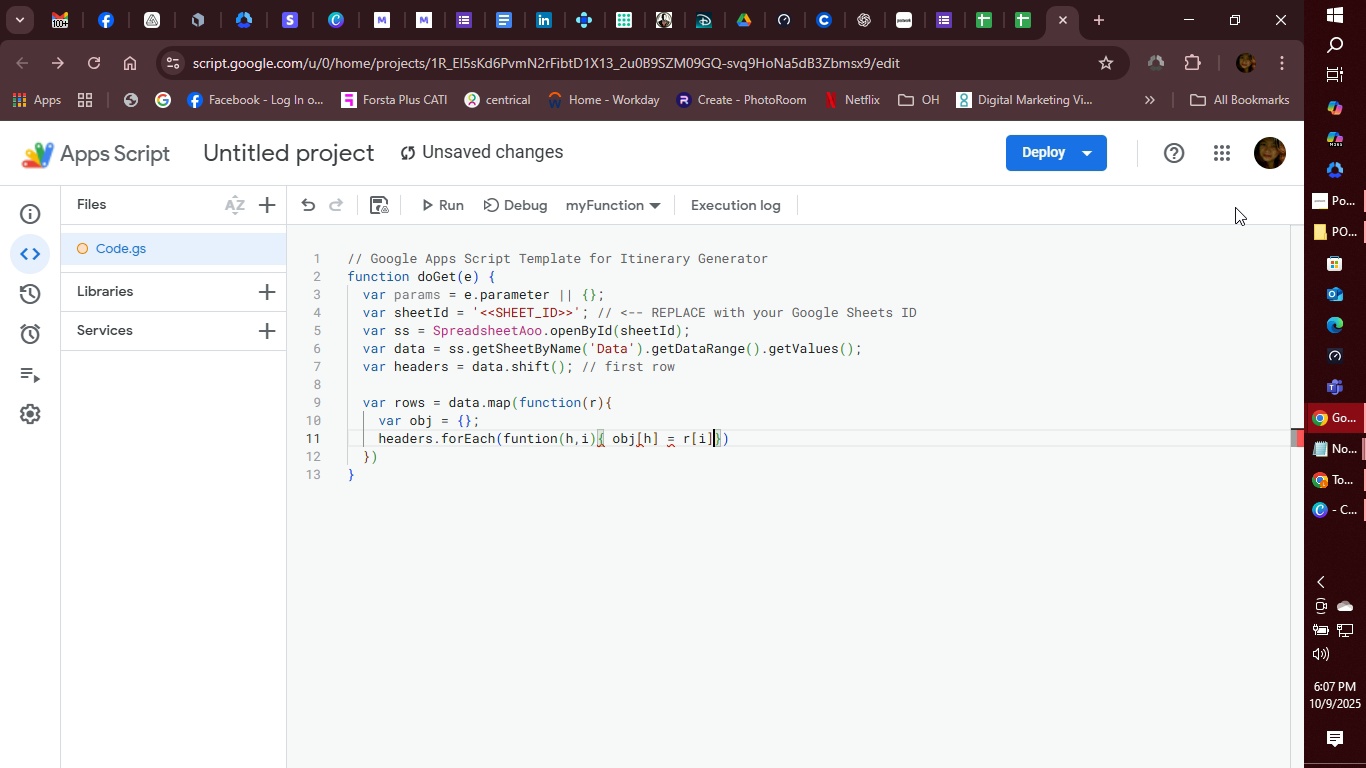 
key(Quote)
 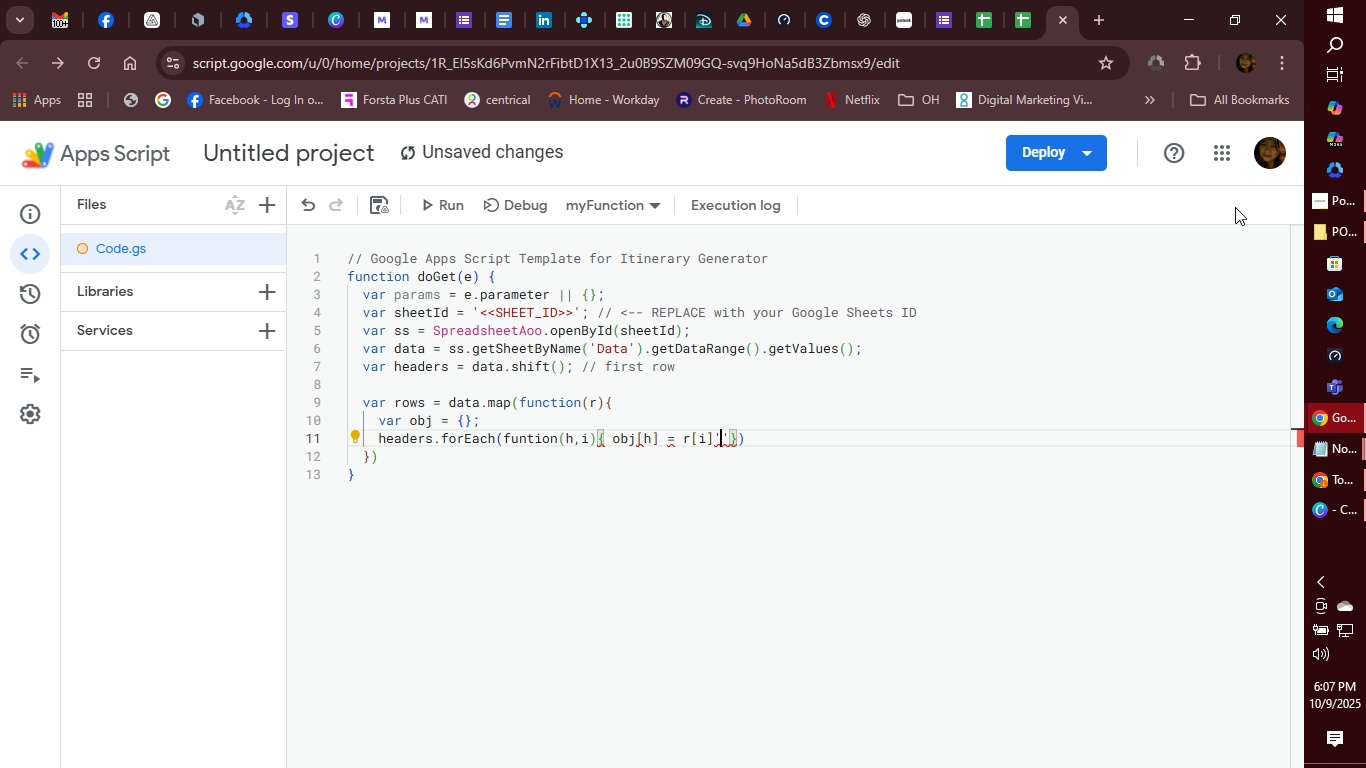 
key(Backspace)
 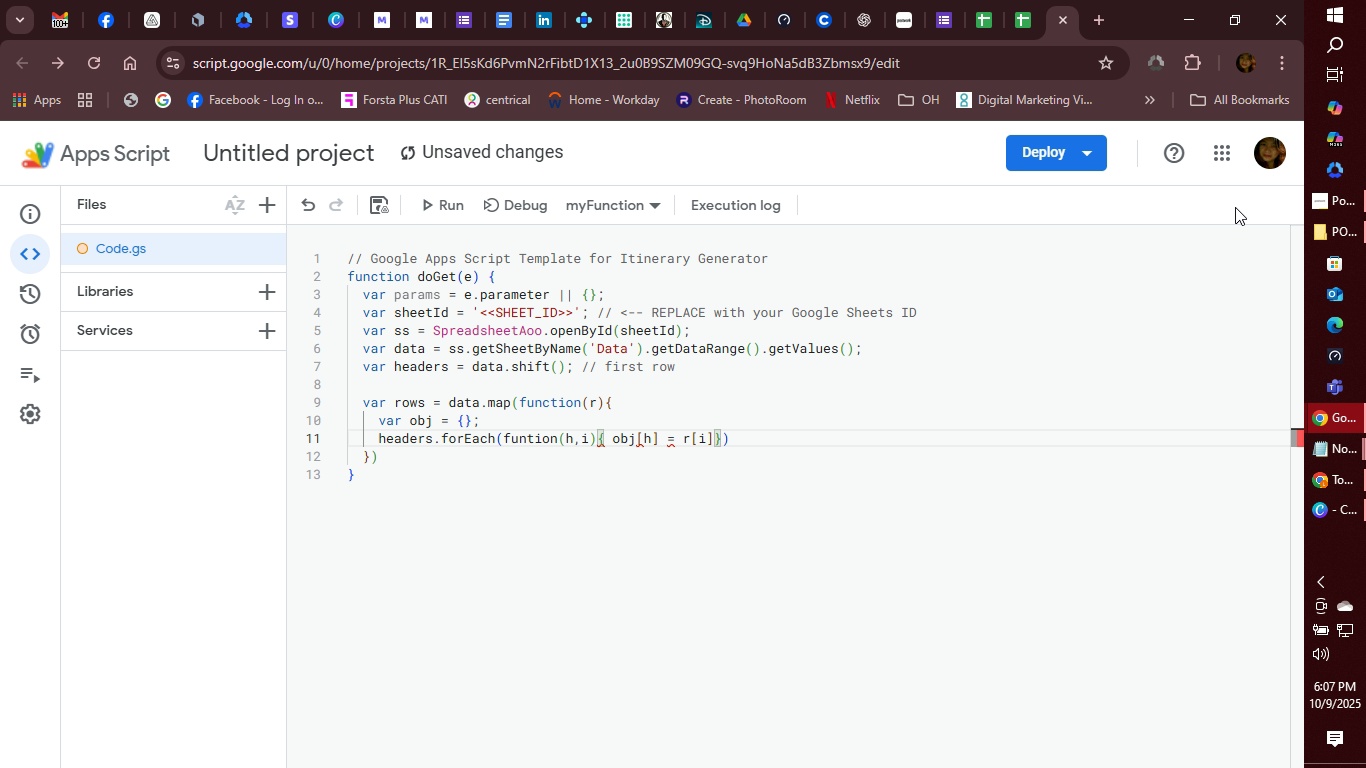 
key(Semicolon)
 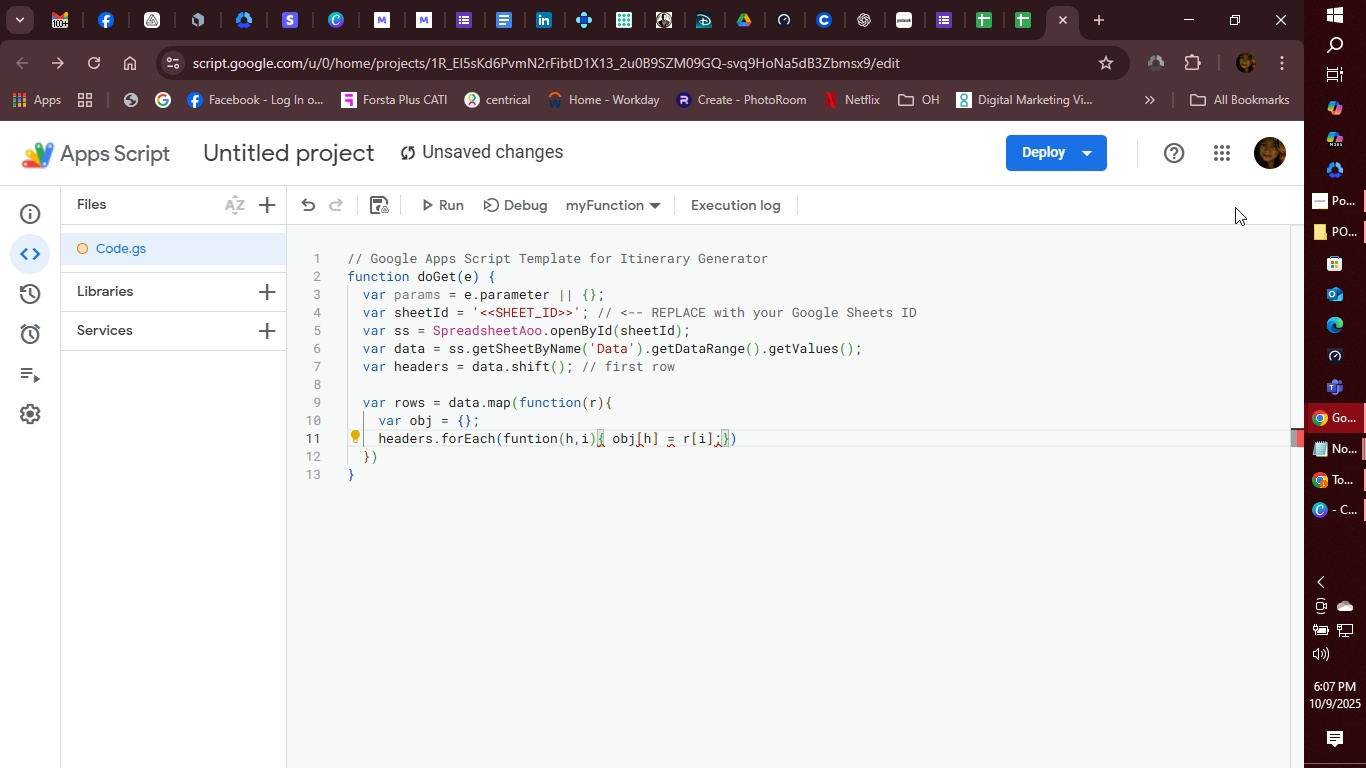 
key(Space)
 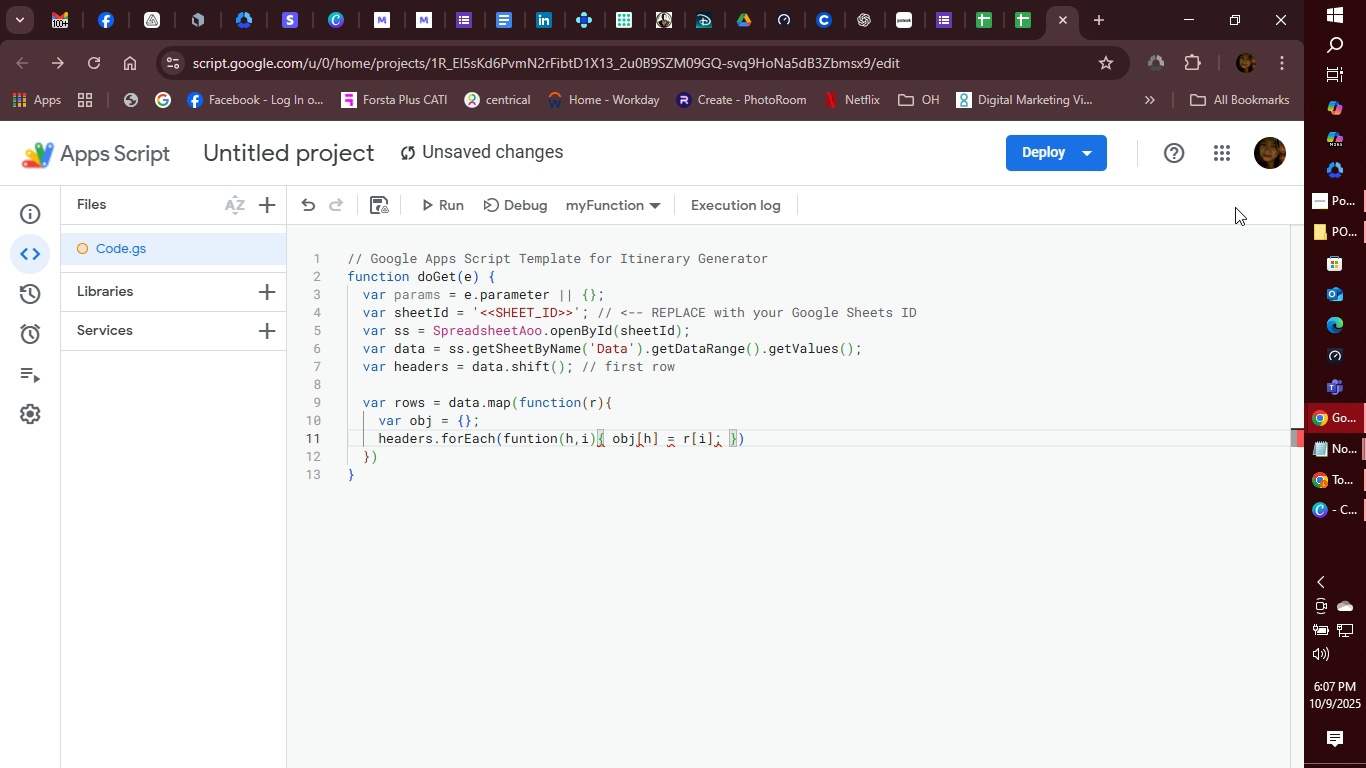 
key(ArrowRight)
 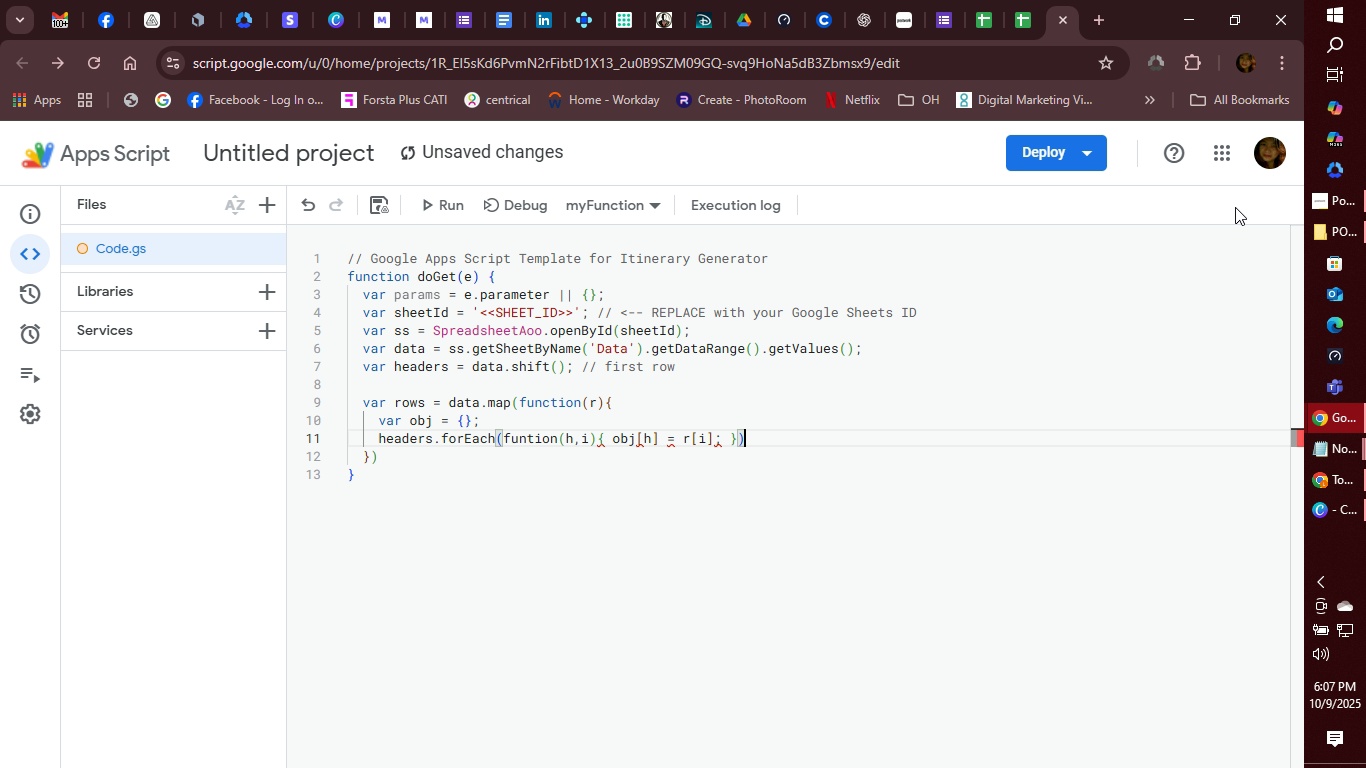 
key(ArrowRight)
 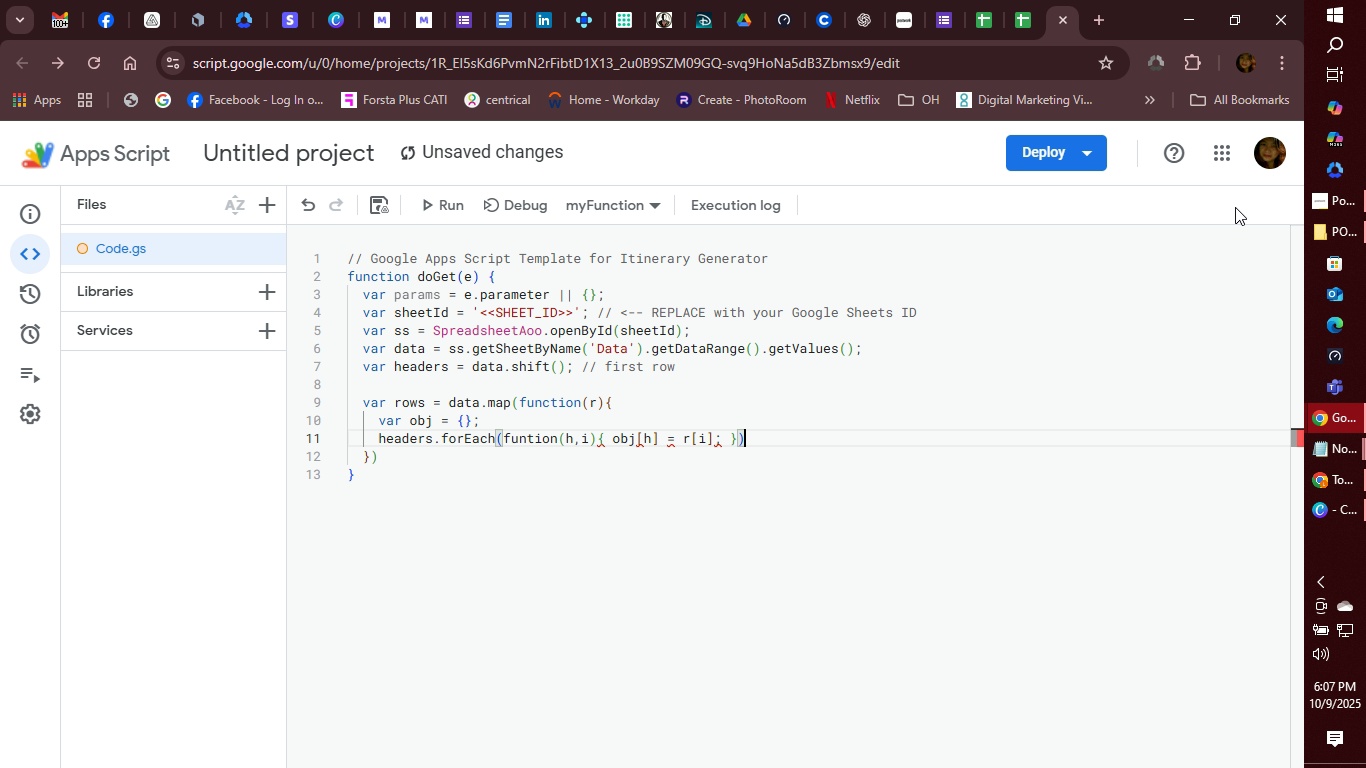 
wait(5.31)
 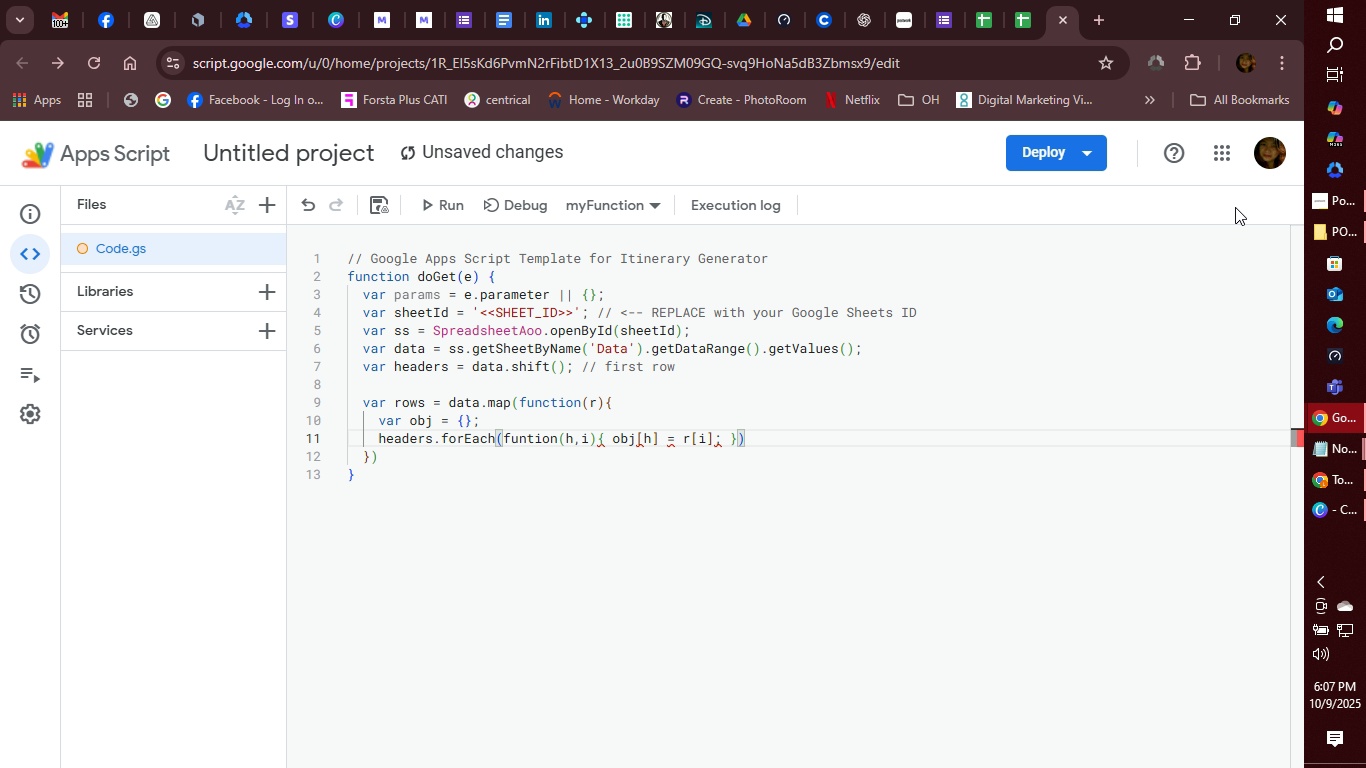 
key(Semicolon)
 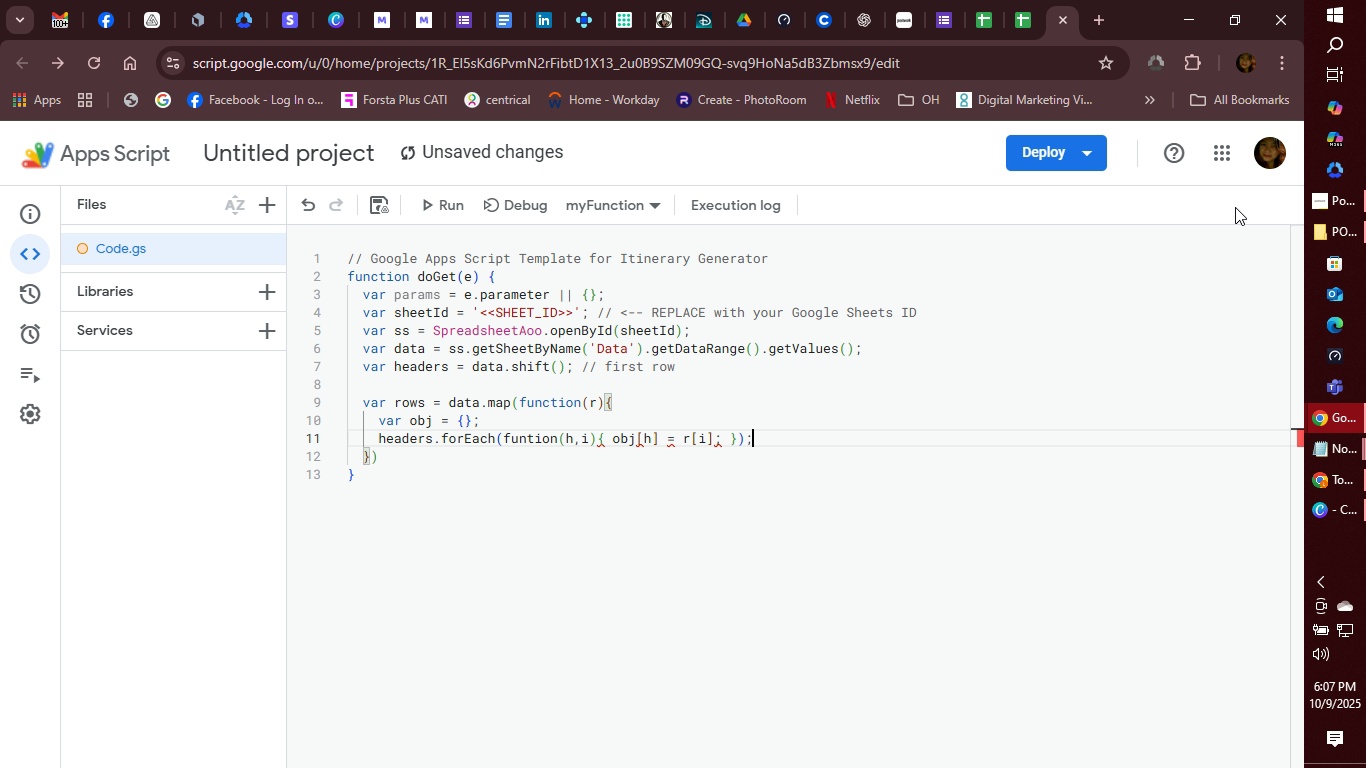 
key(Enter)
 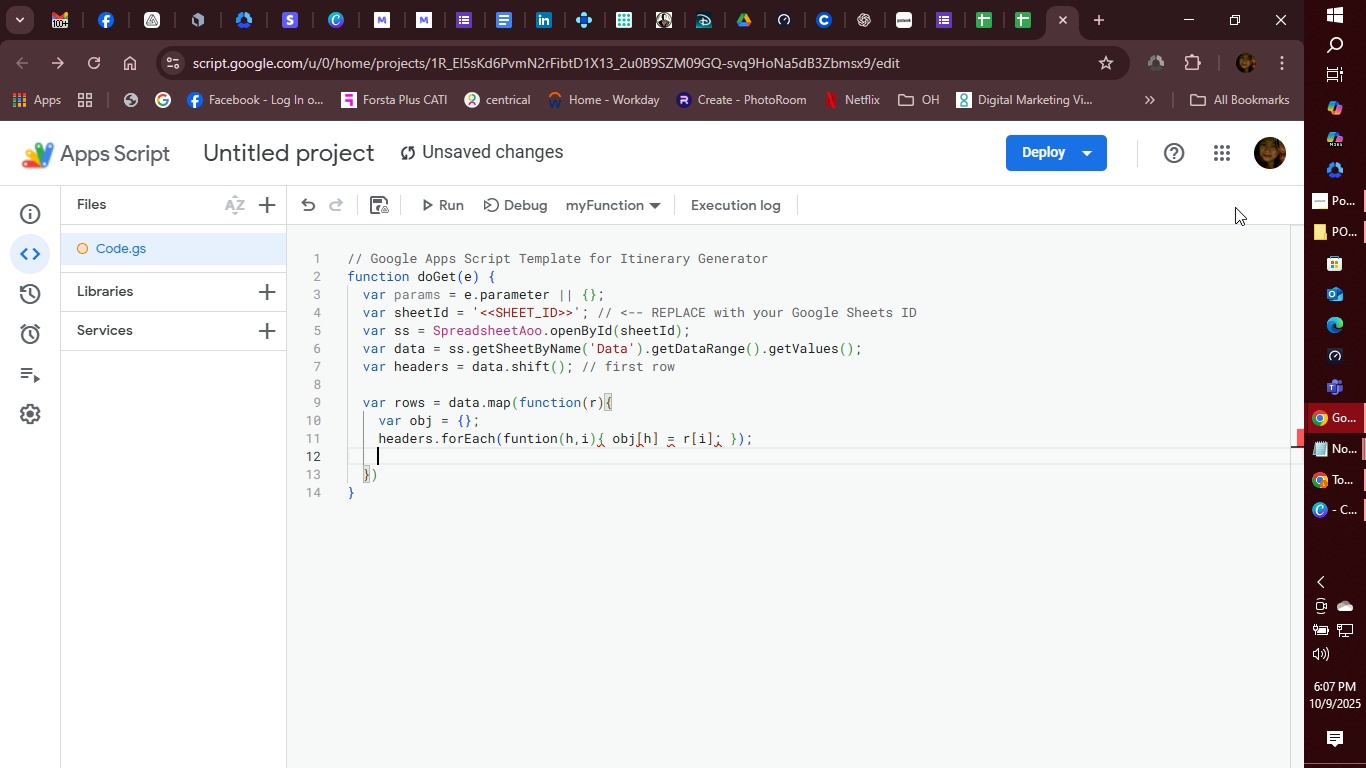 
type(return onj)
 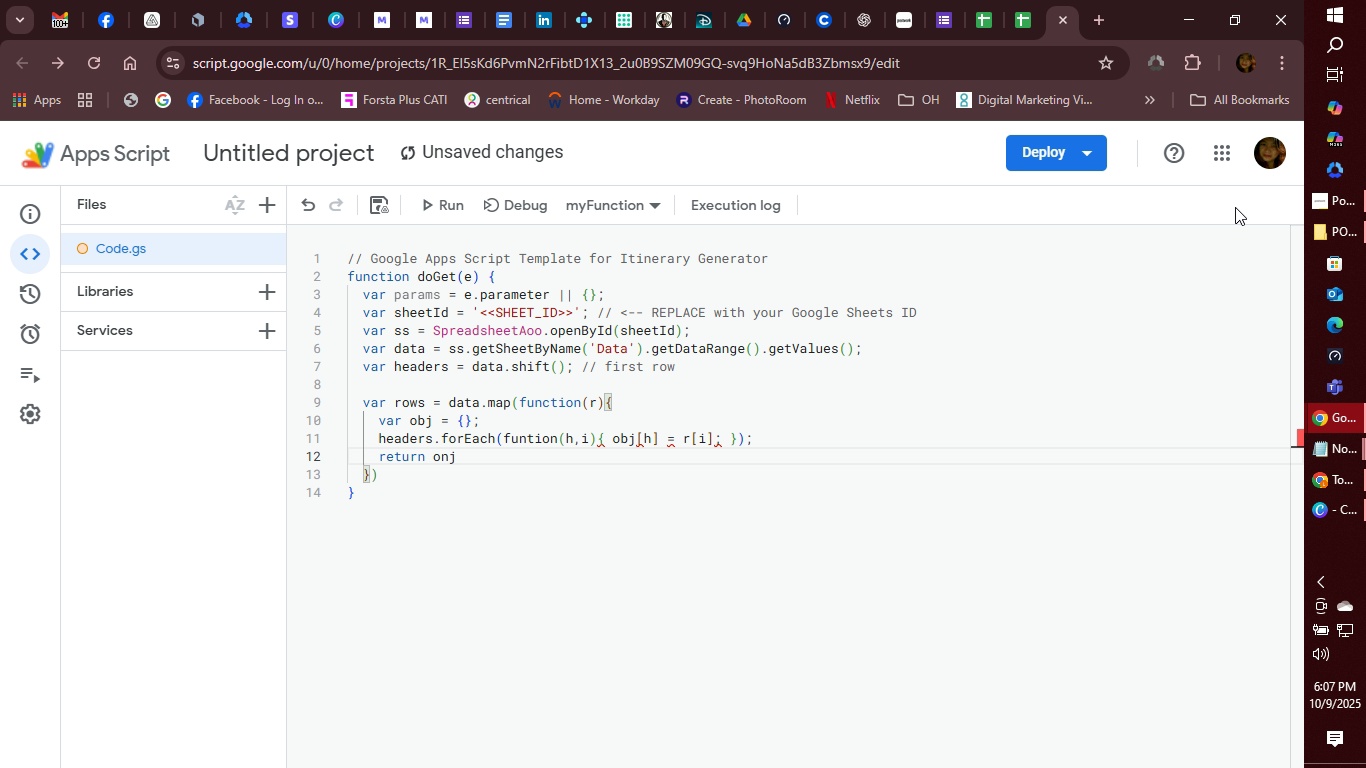 
key(Unknown)
 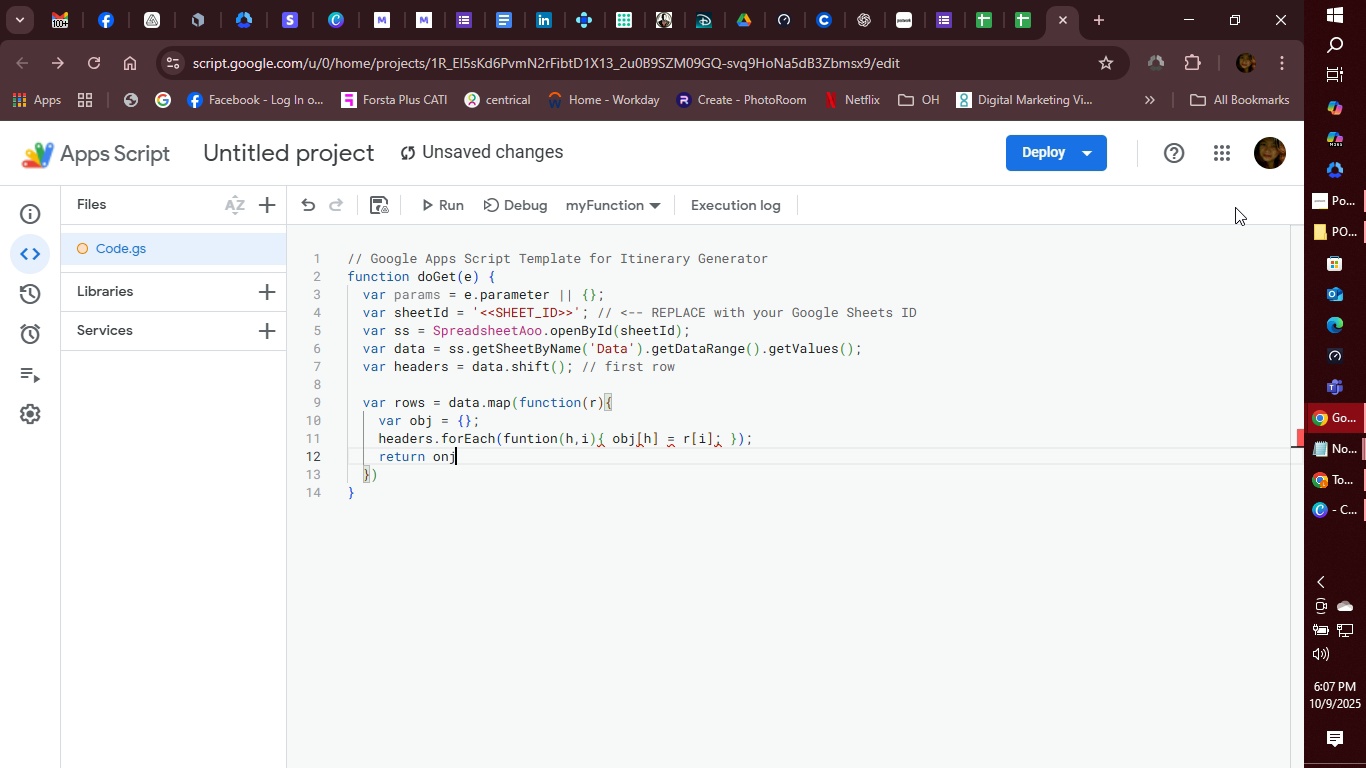 
key(Unknown)
 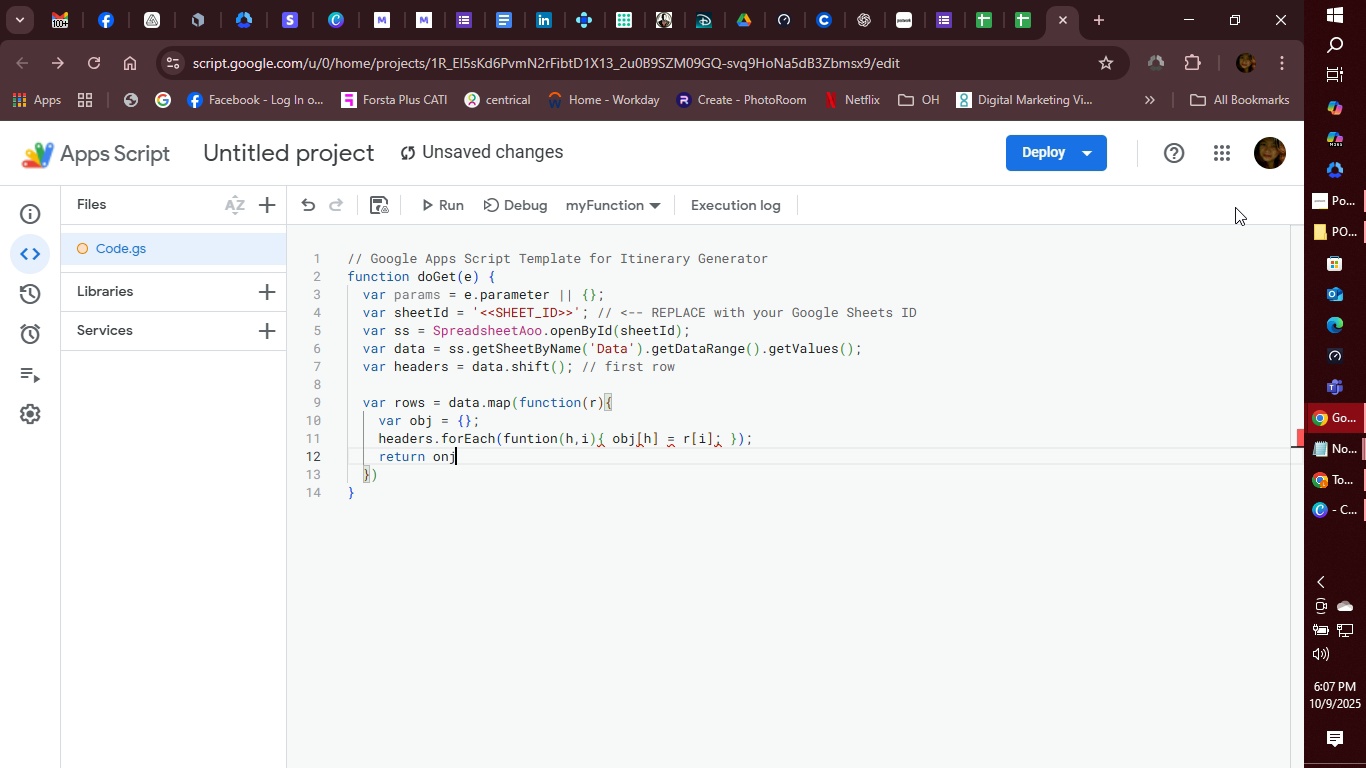 
key(Unknown)
 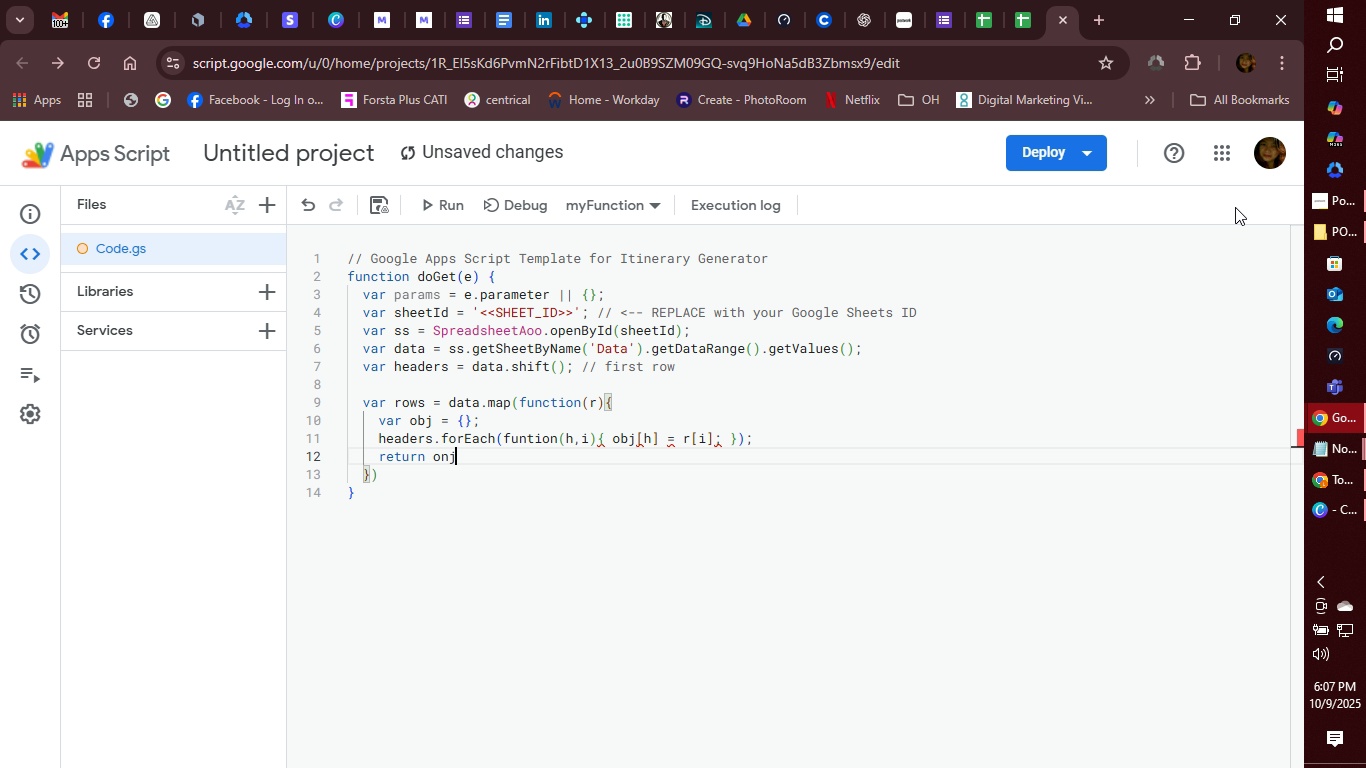 
key(Backspace)
key(Backspace)
key(Backspace)
type(obj')
key(Backspace)
type(;)
 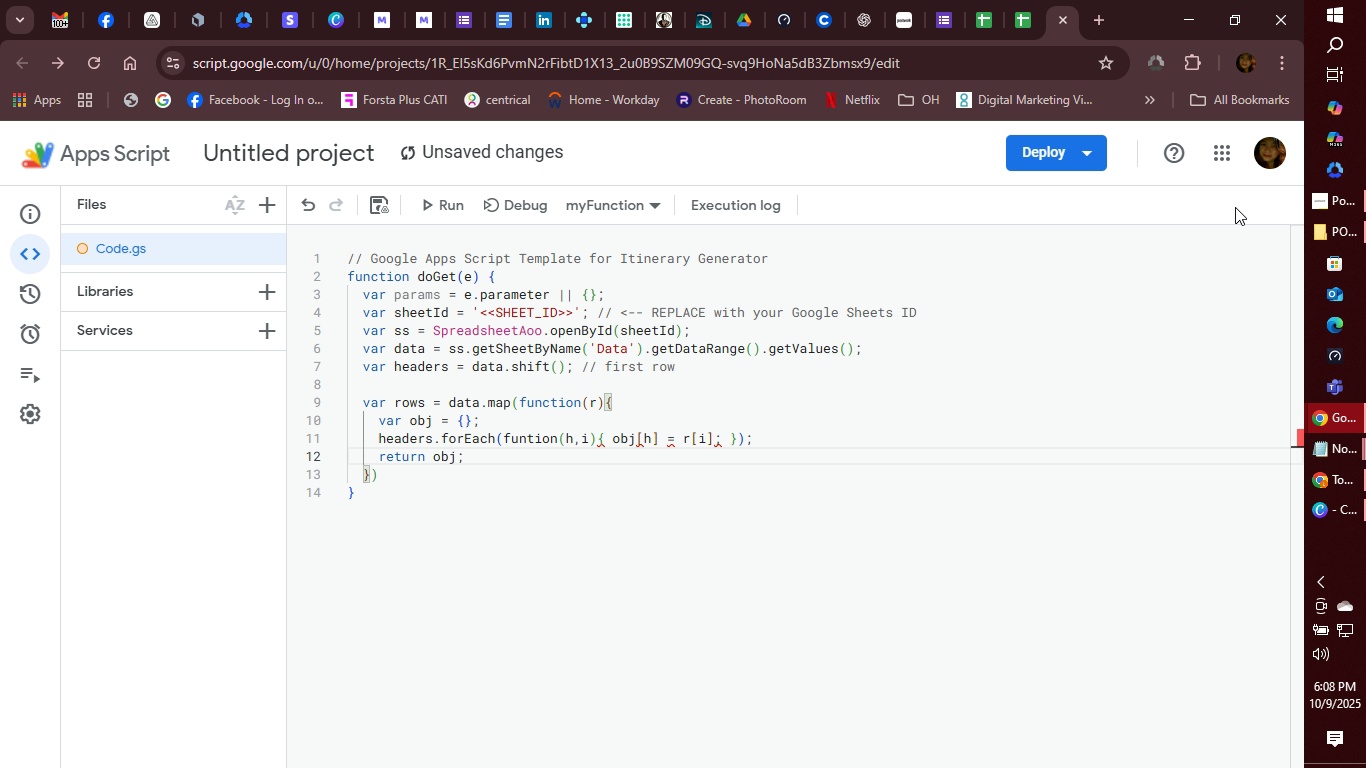 
key(ArrowDown)
 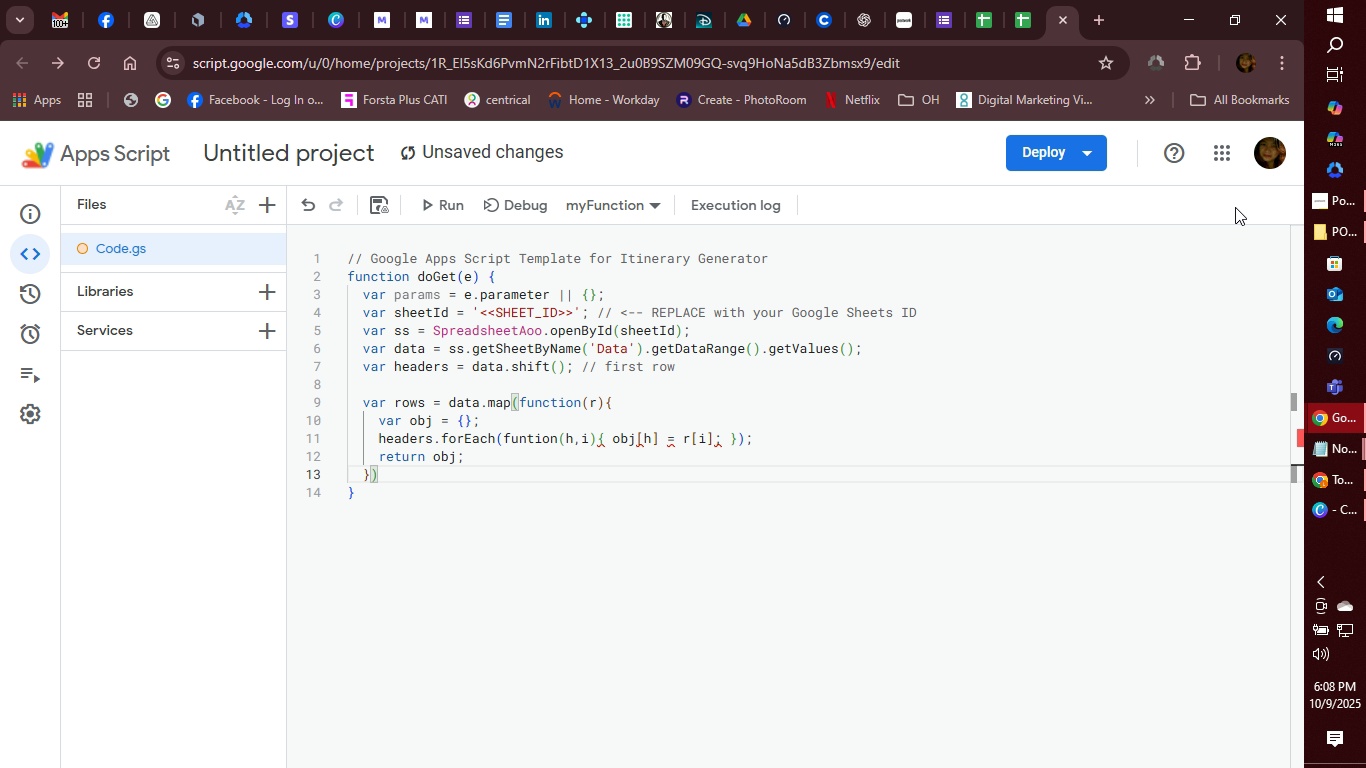 
key(Semicolon)
 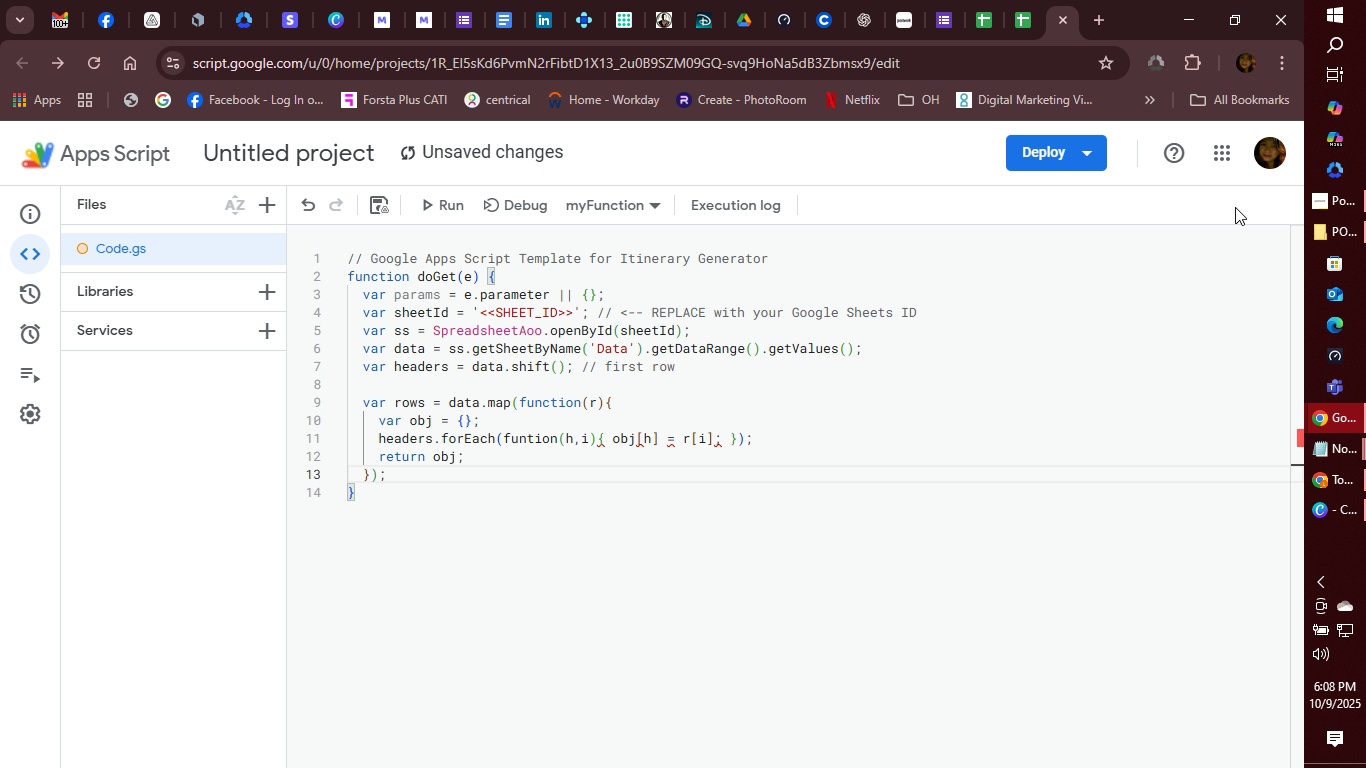 
wait(17.67)
 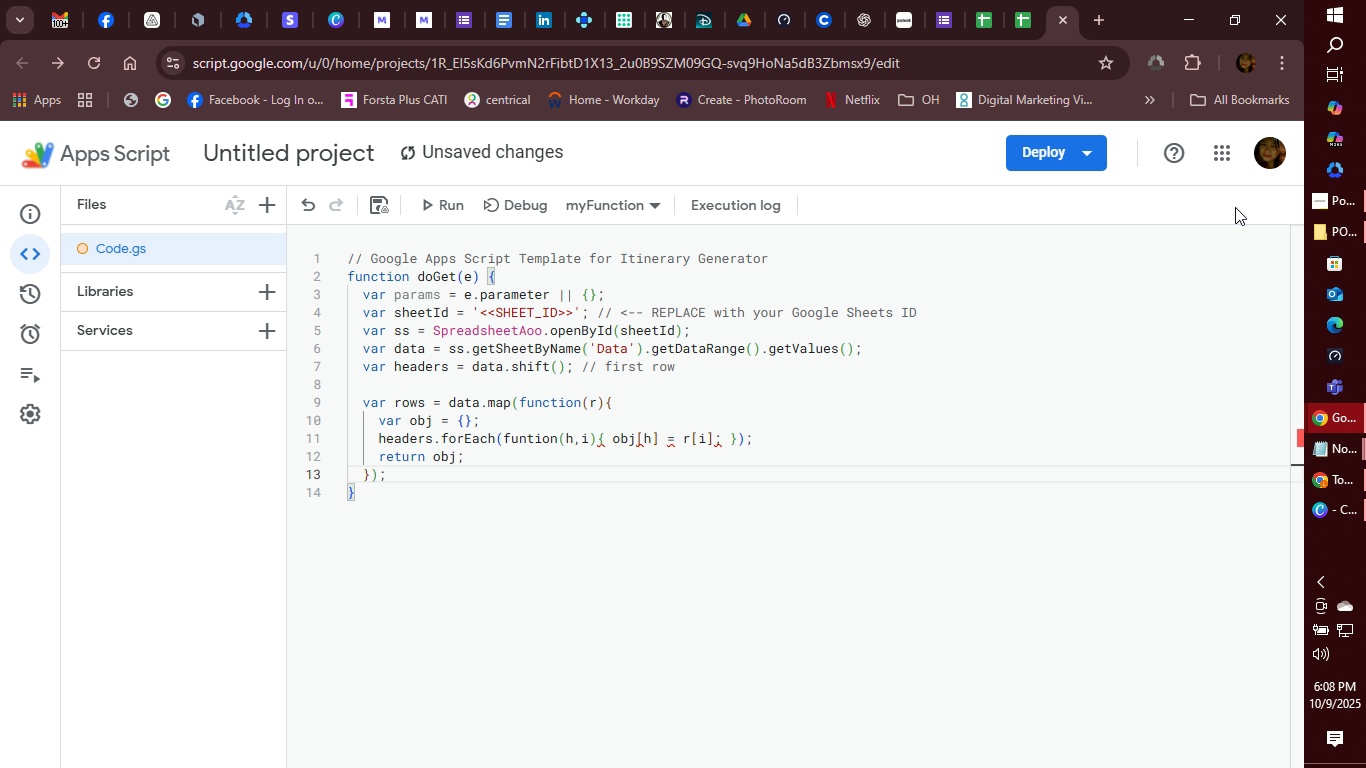 
key(Enter)
 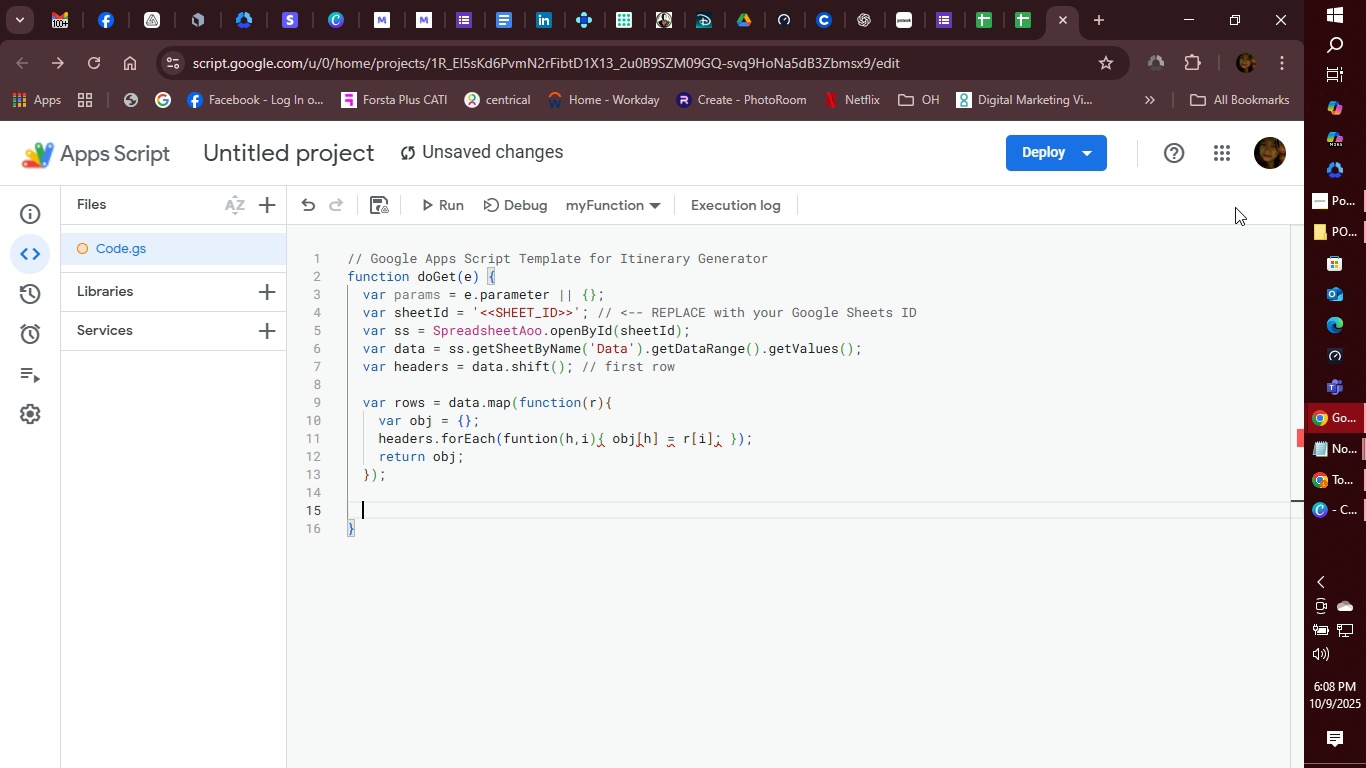 
key(Enter)
 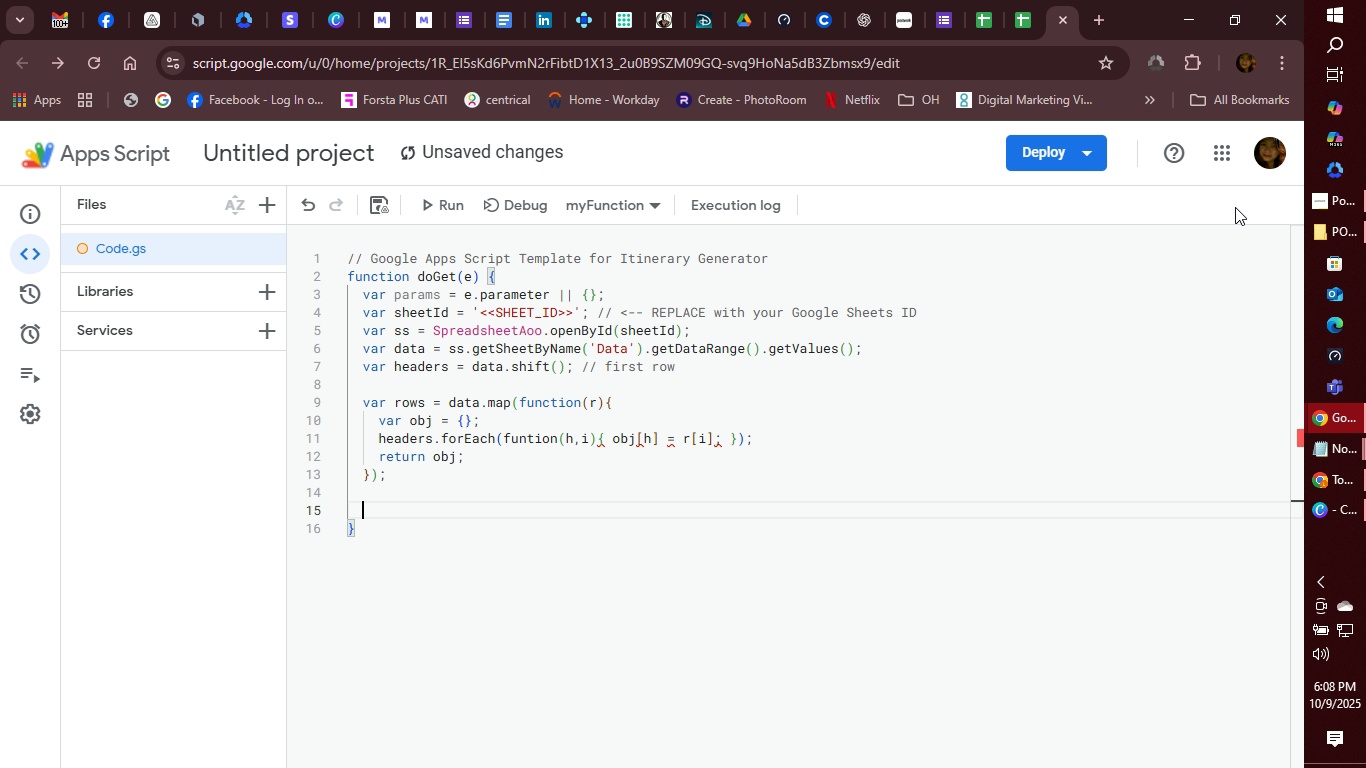 
type(var interewst)
key(Backspace)
key(Backspace)
key(Backspace)
type(st)
 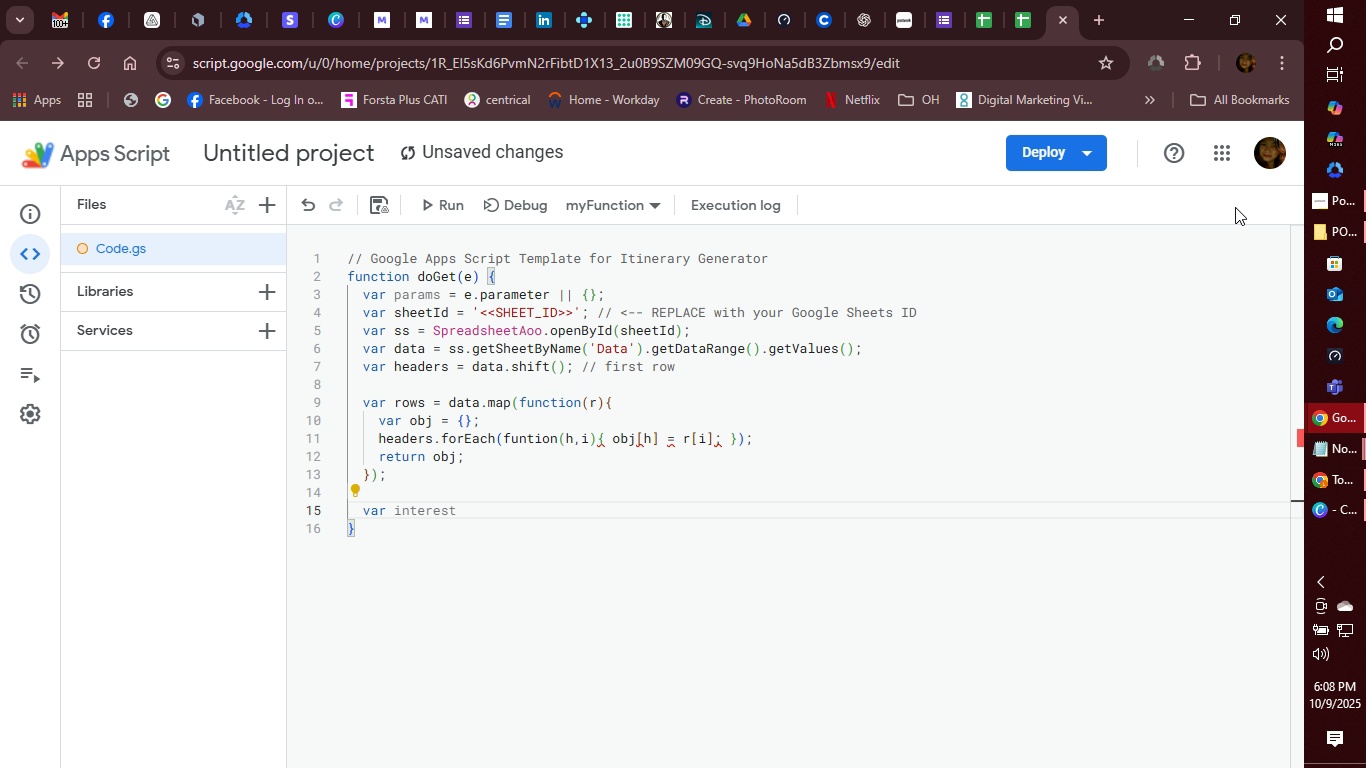 
key(S)
 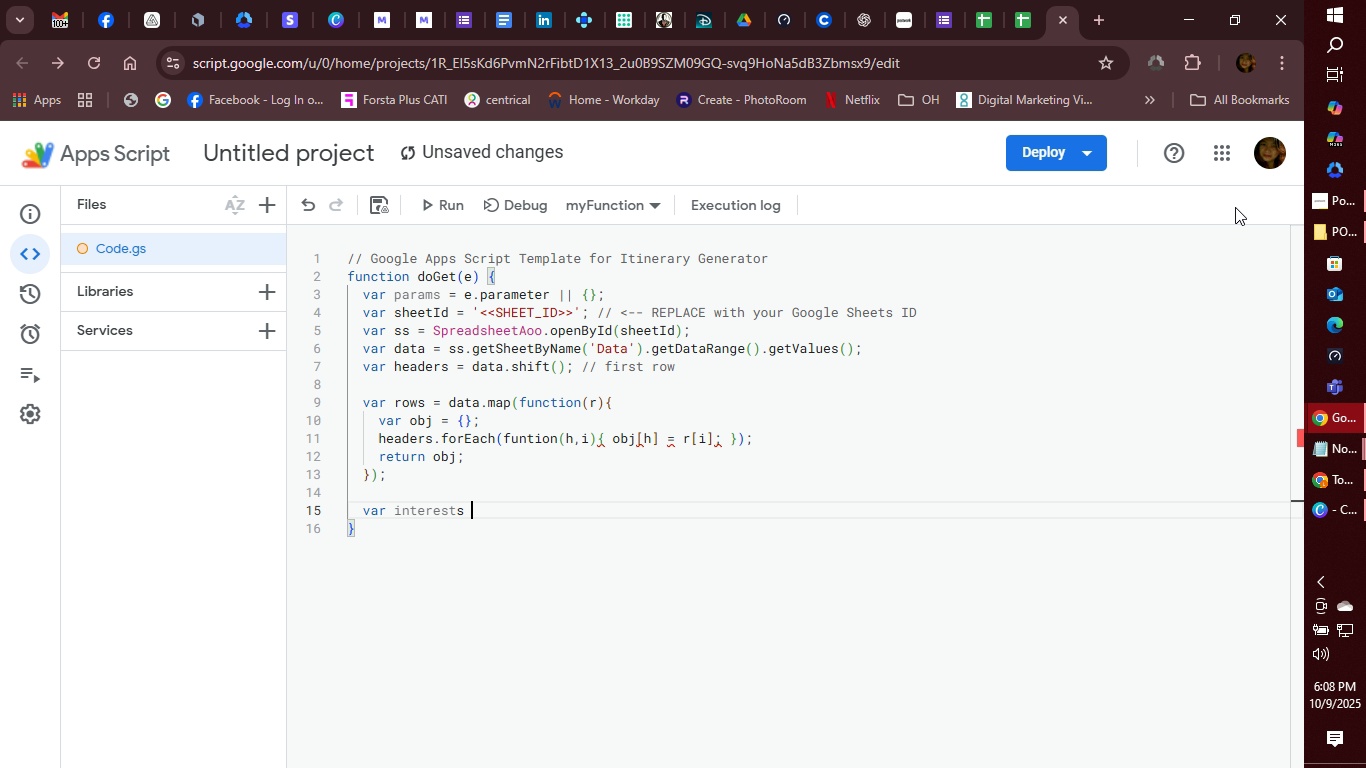 
key(Space)
 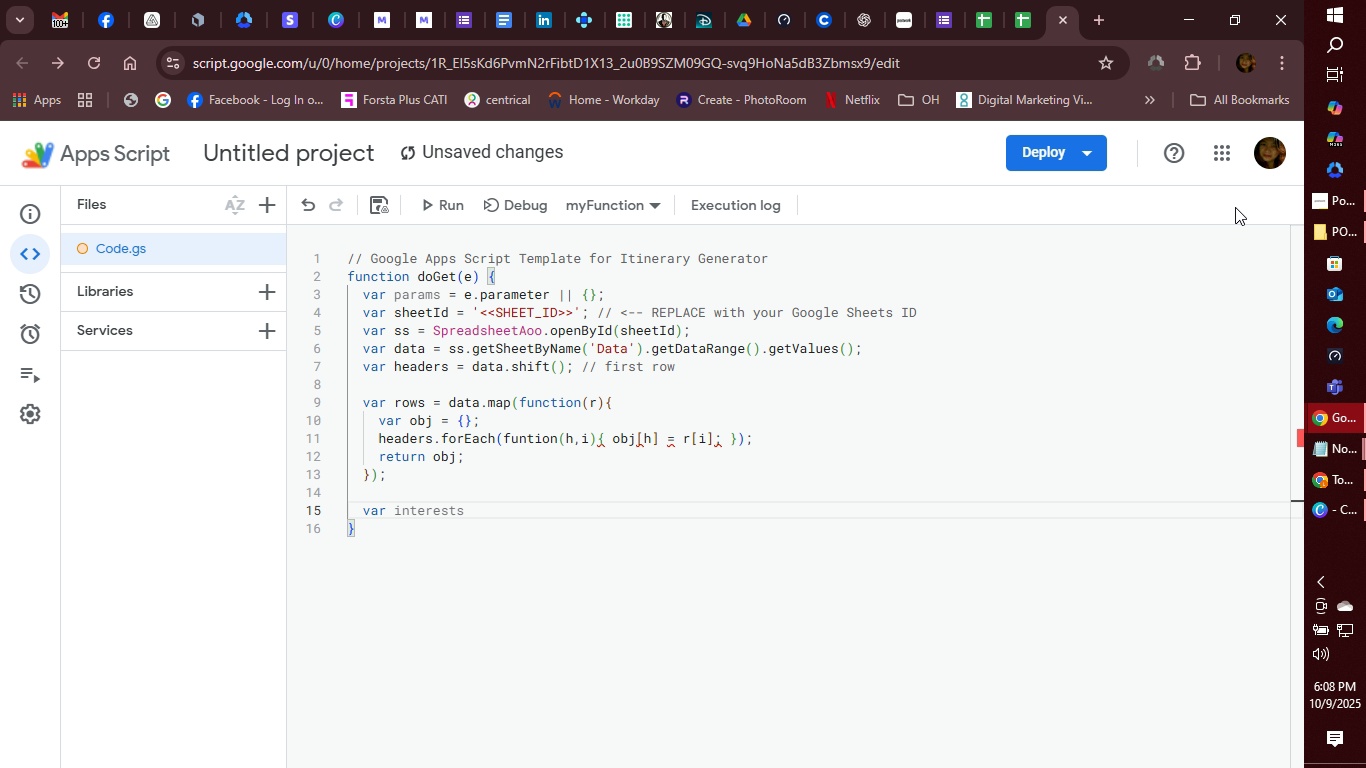 
key(Minus)
 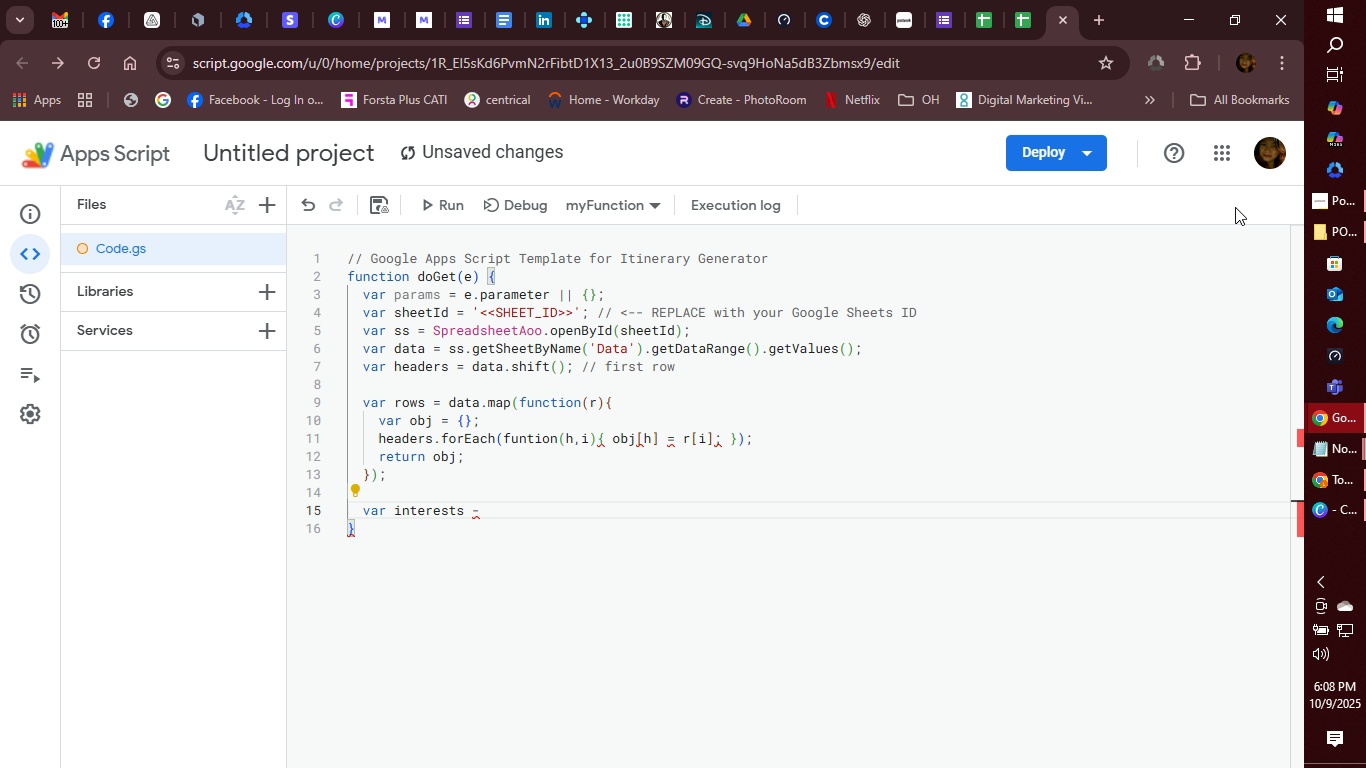 
key(Delete)
 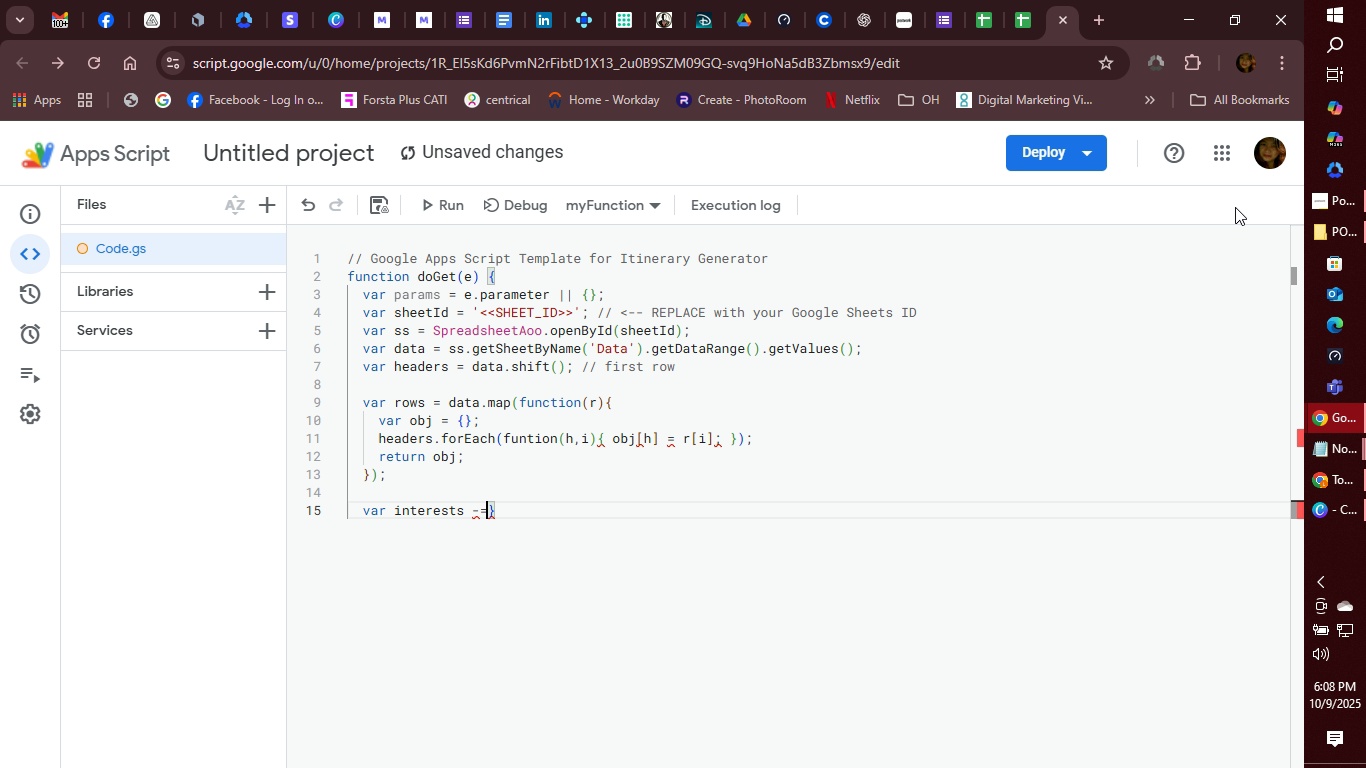 
key(Equal)
 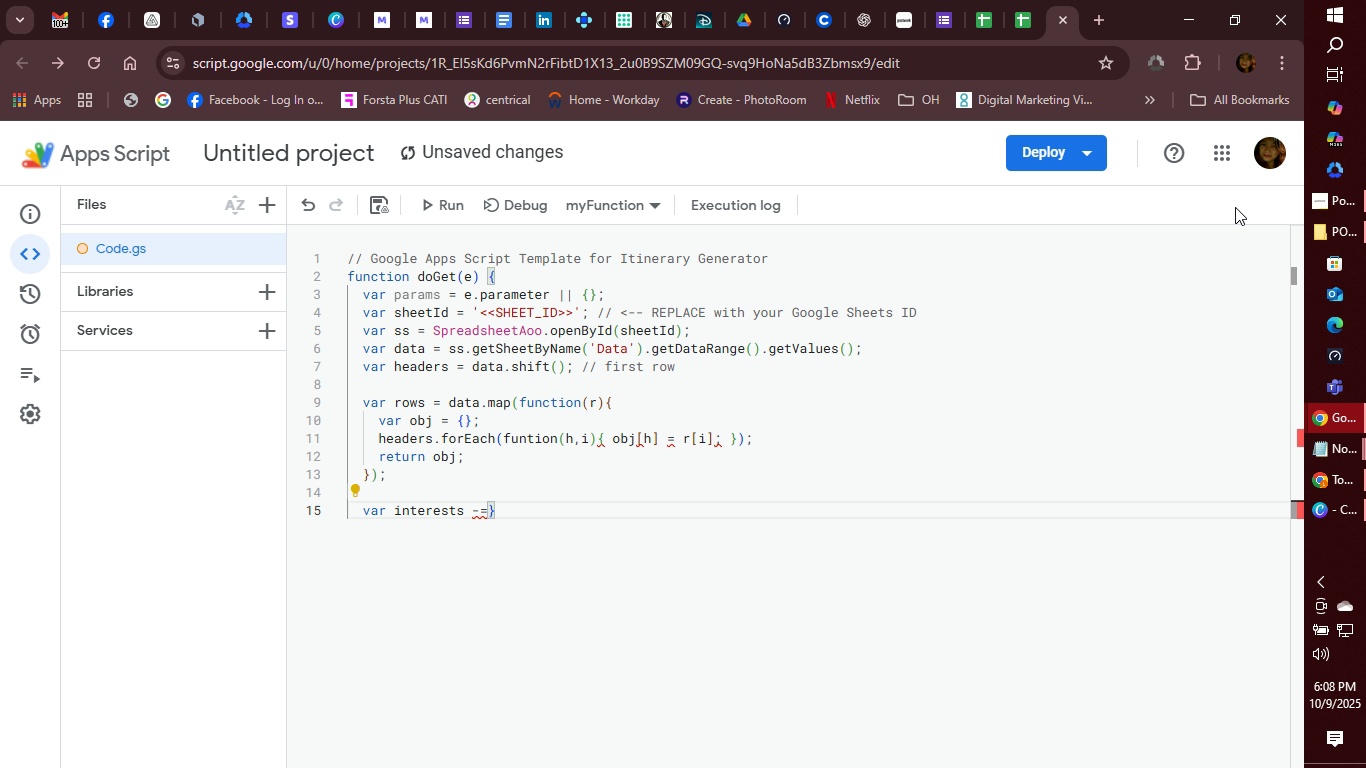 
key(Delete)
 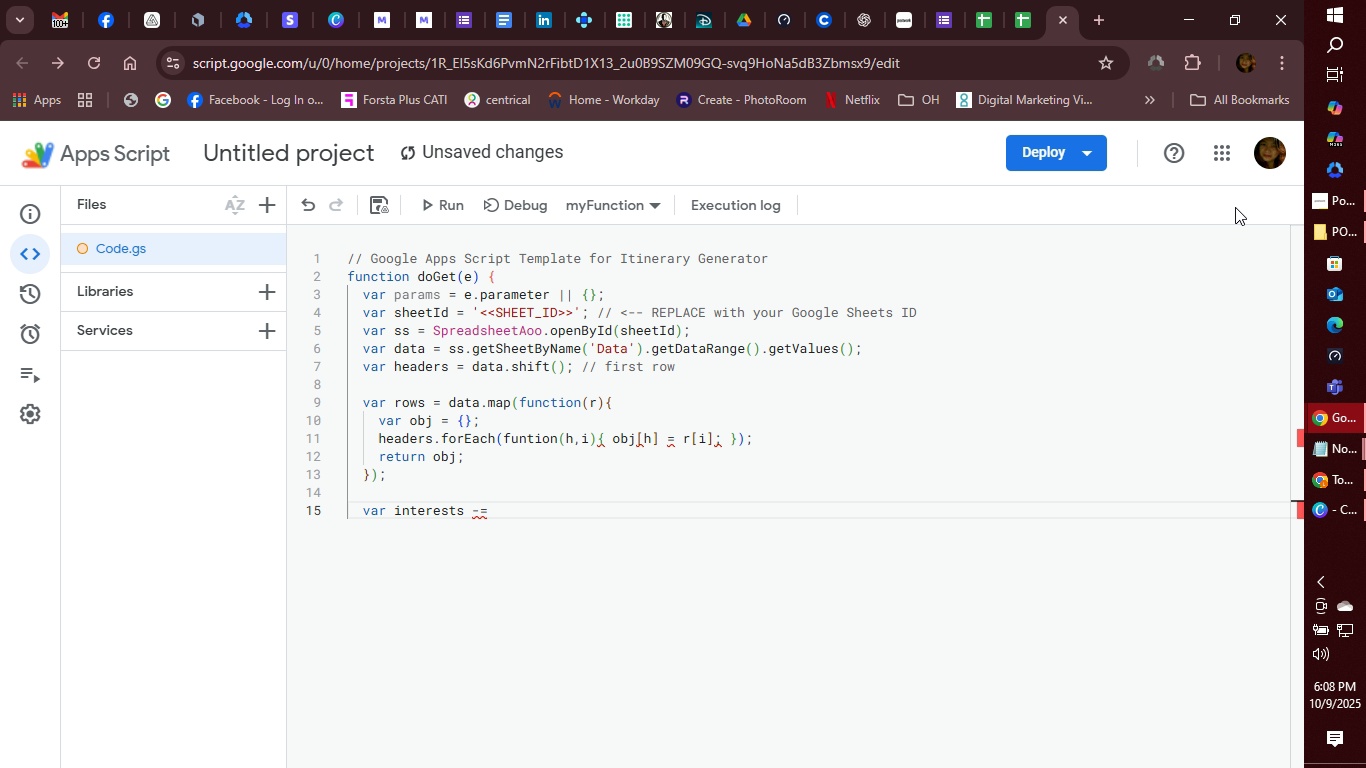 
key(Delete)
 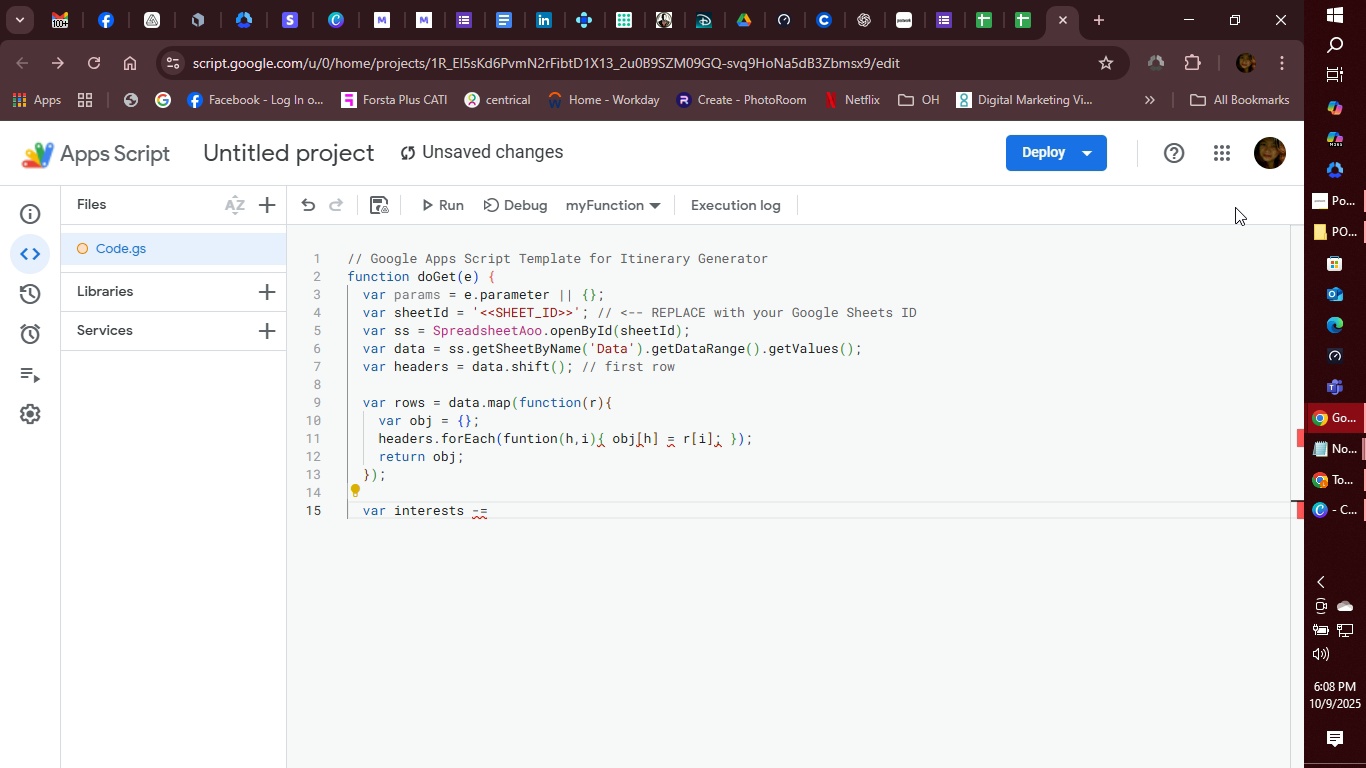 
key(Delete)
 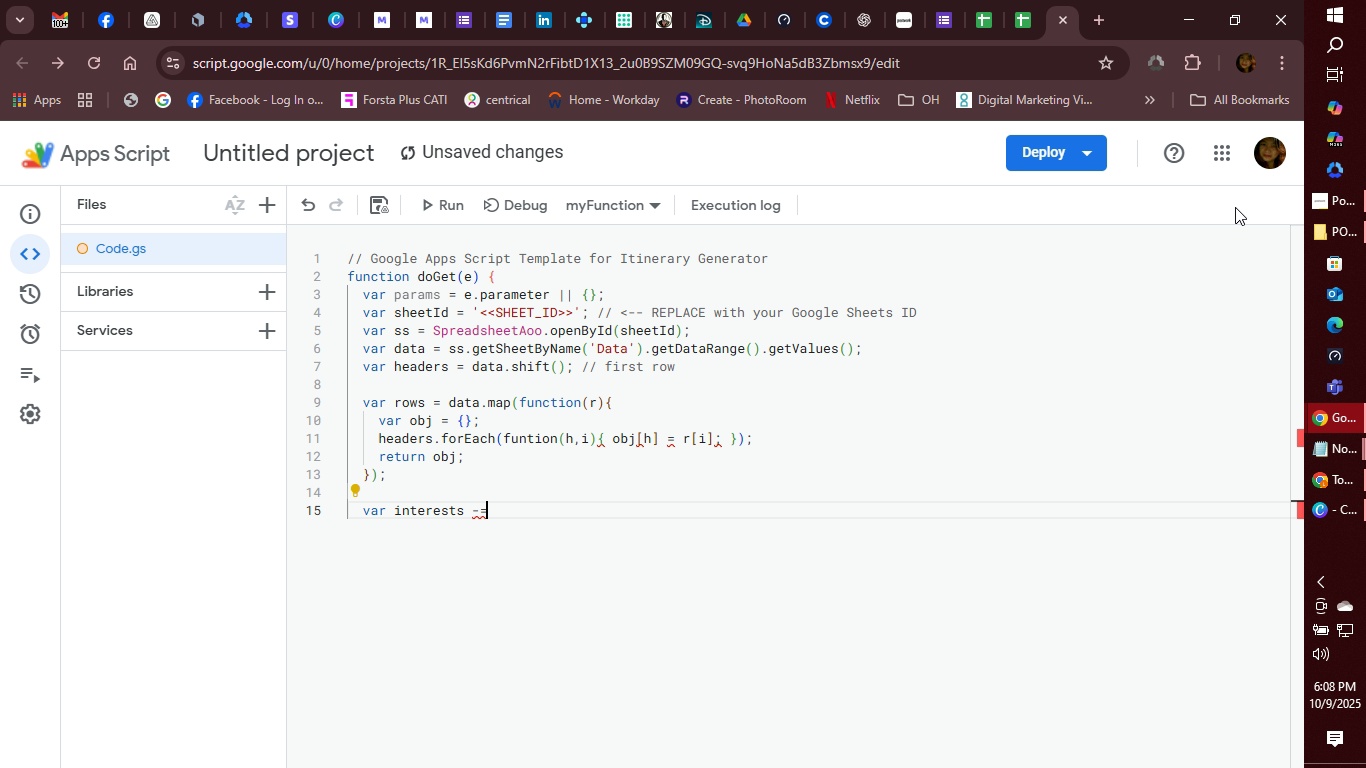 
key(Delete)
 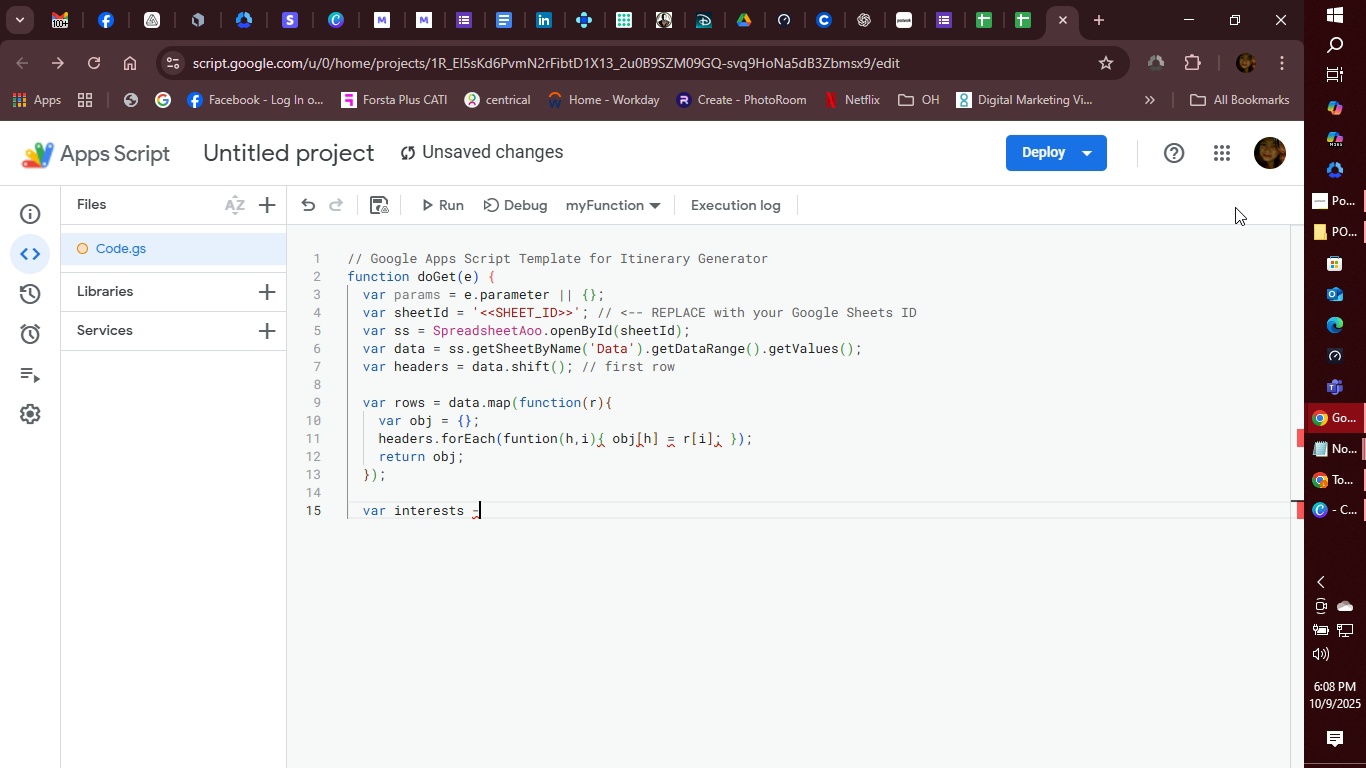 
key(Backspace)
 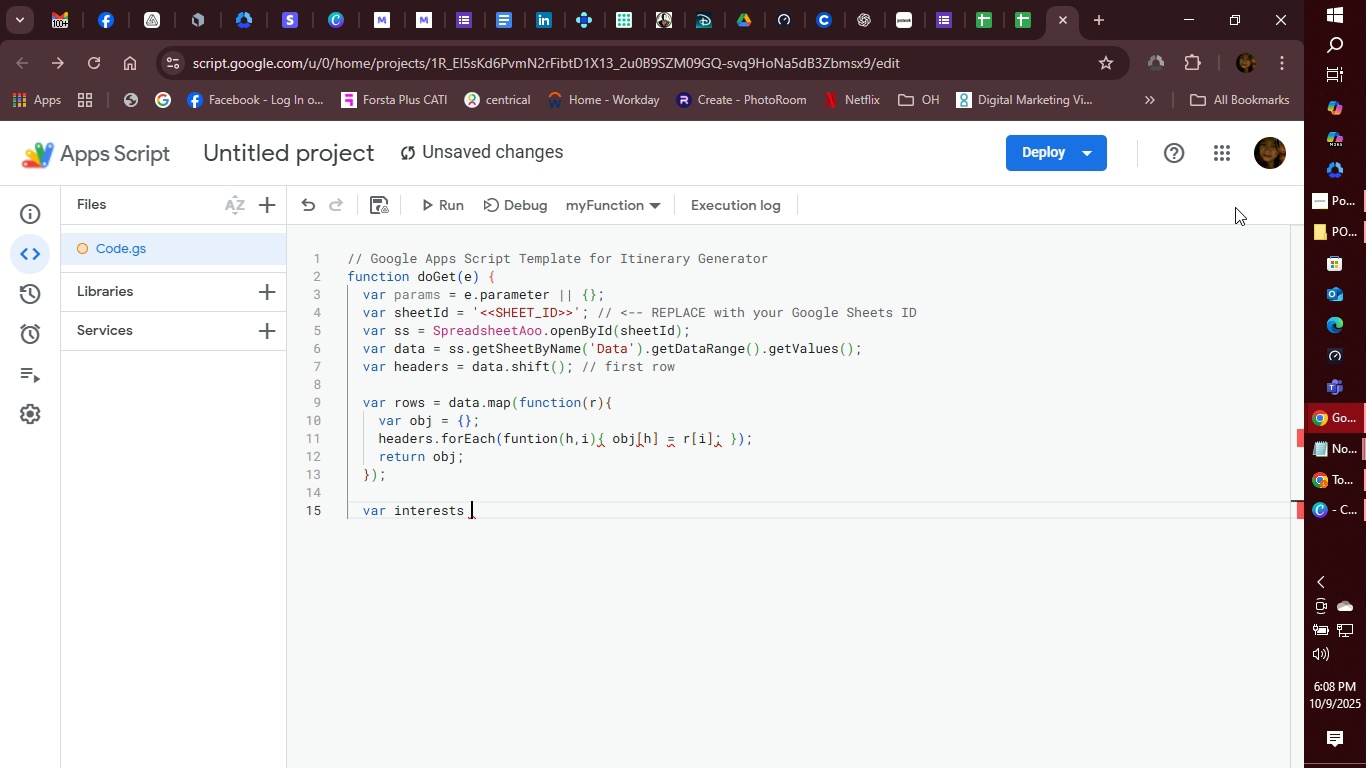 
key(Backspace)
 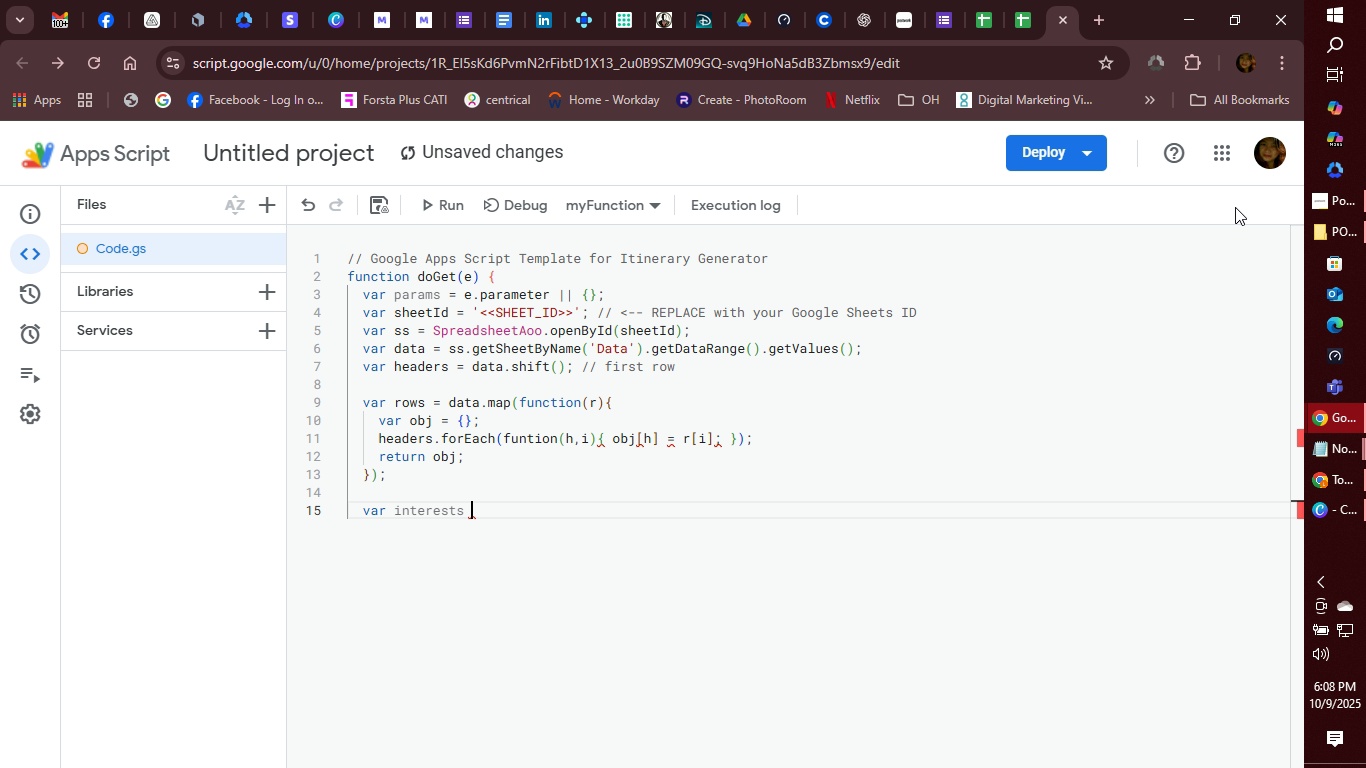 
key(Equal)
 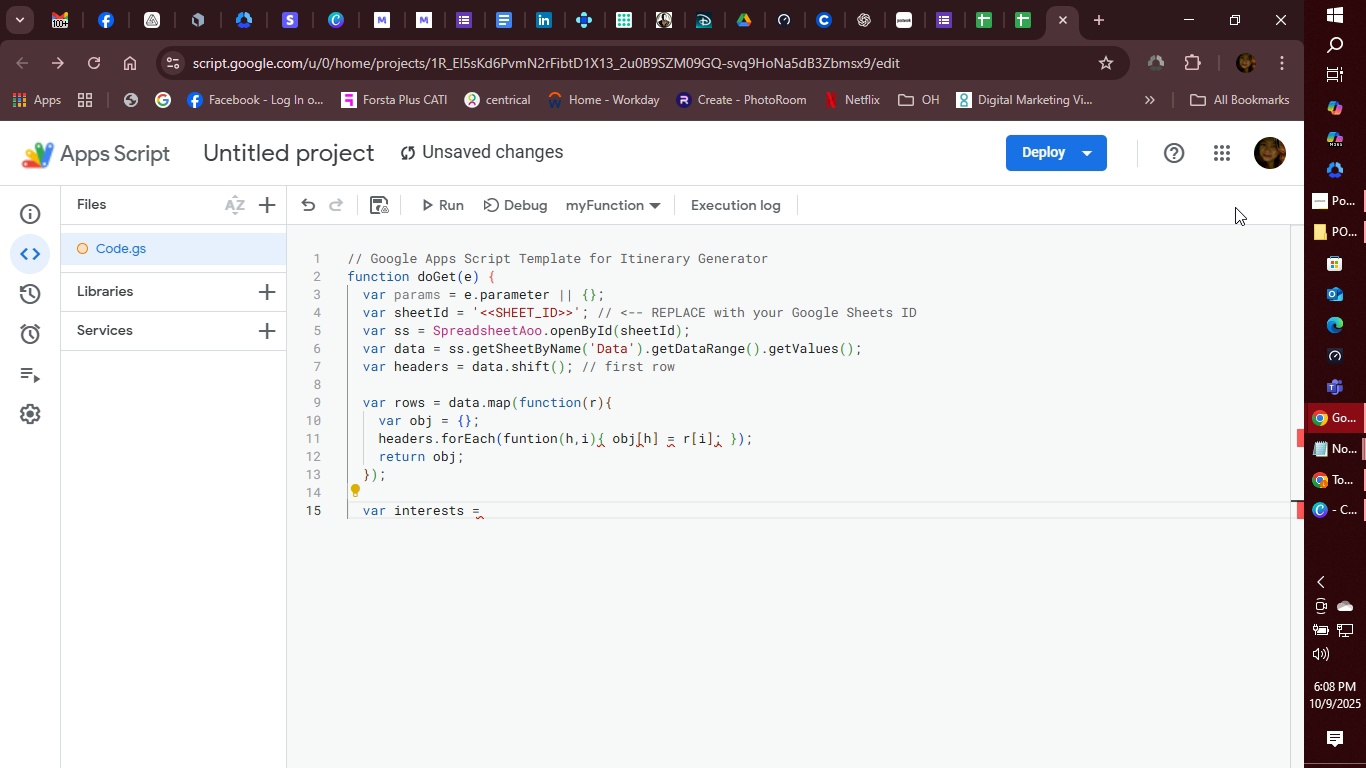 
key(Space)
 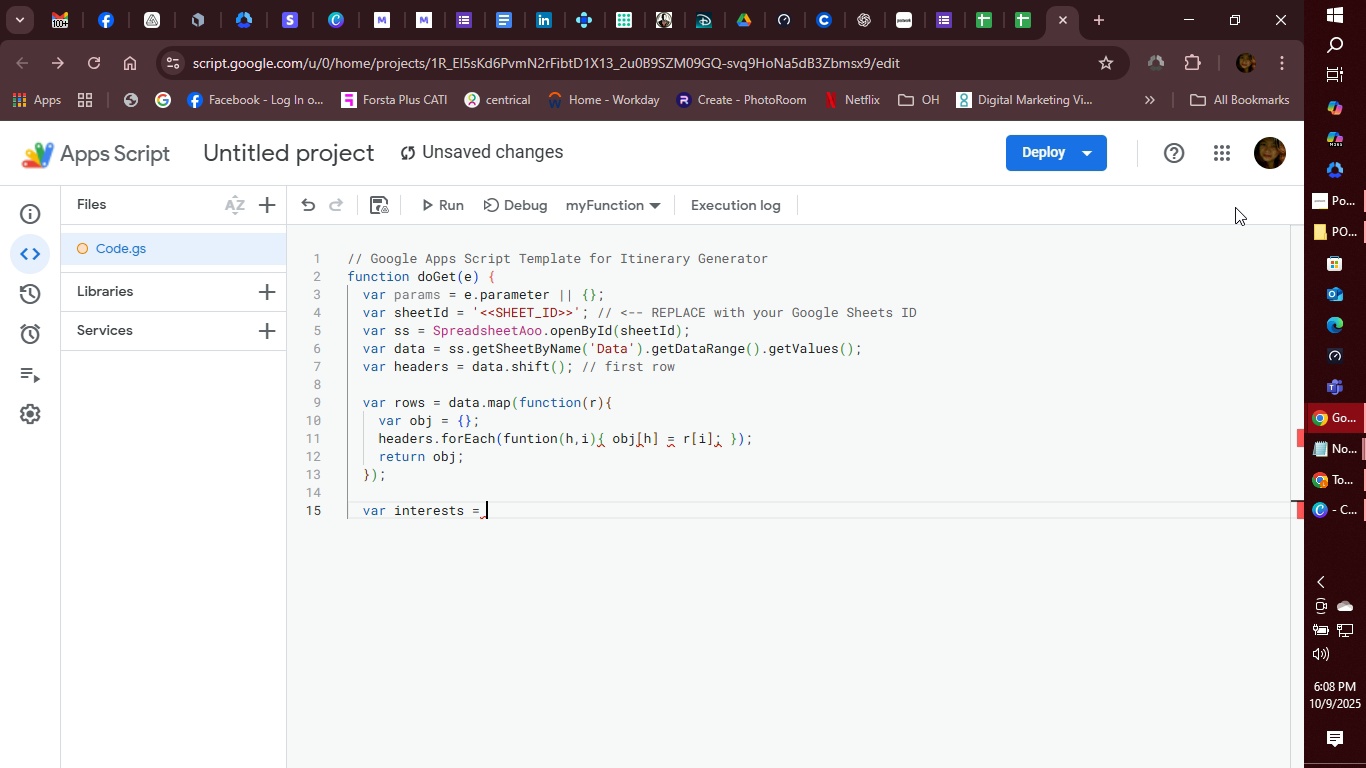 
type(params.ineterests)
 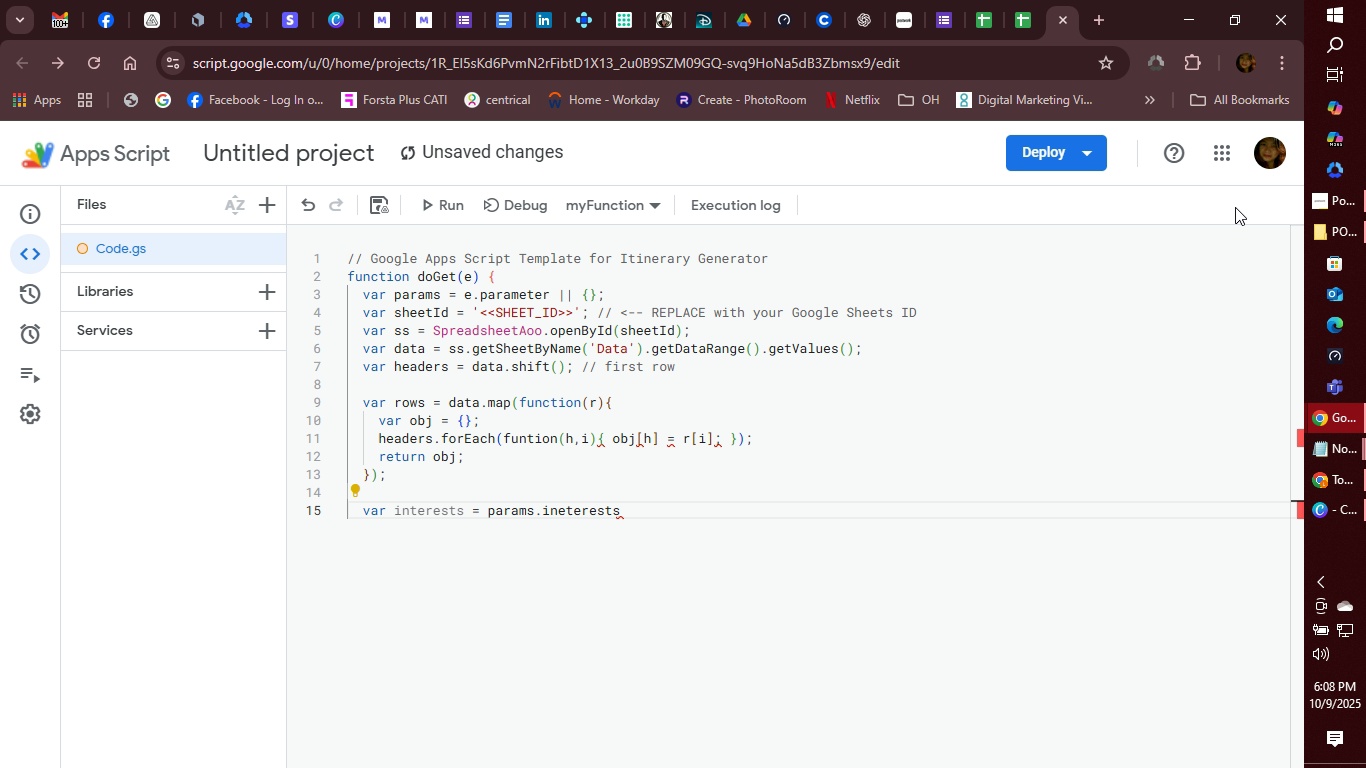 
key(Space)
 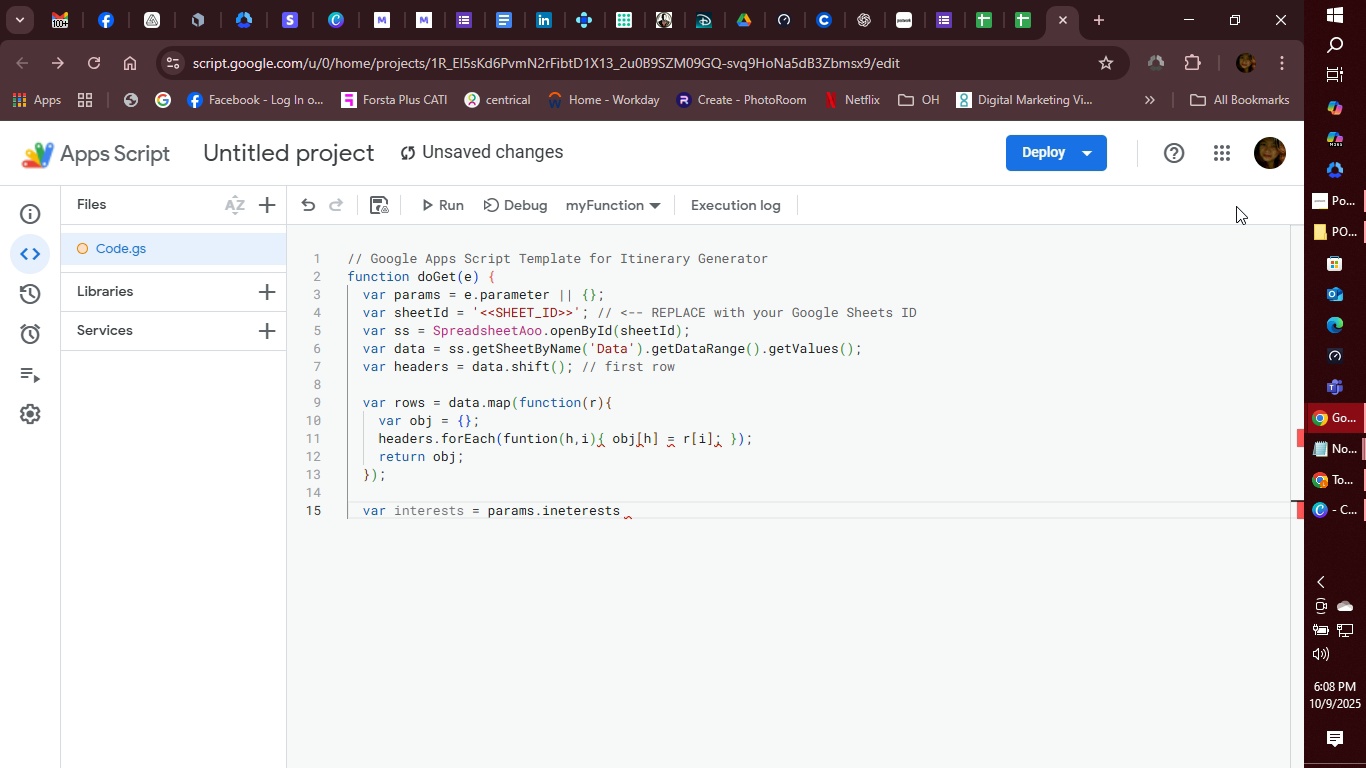 
key(Shift+Backslash)
 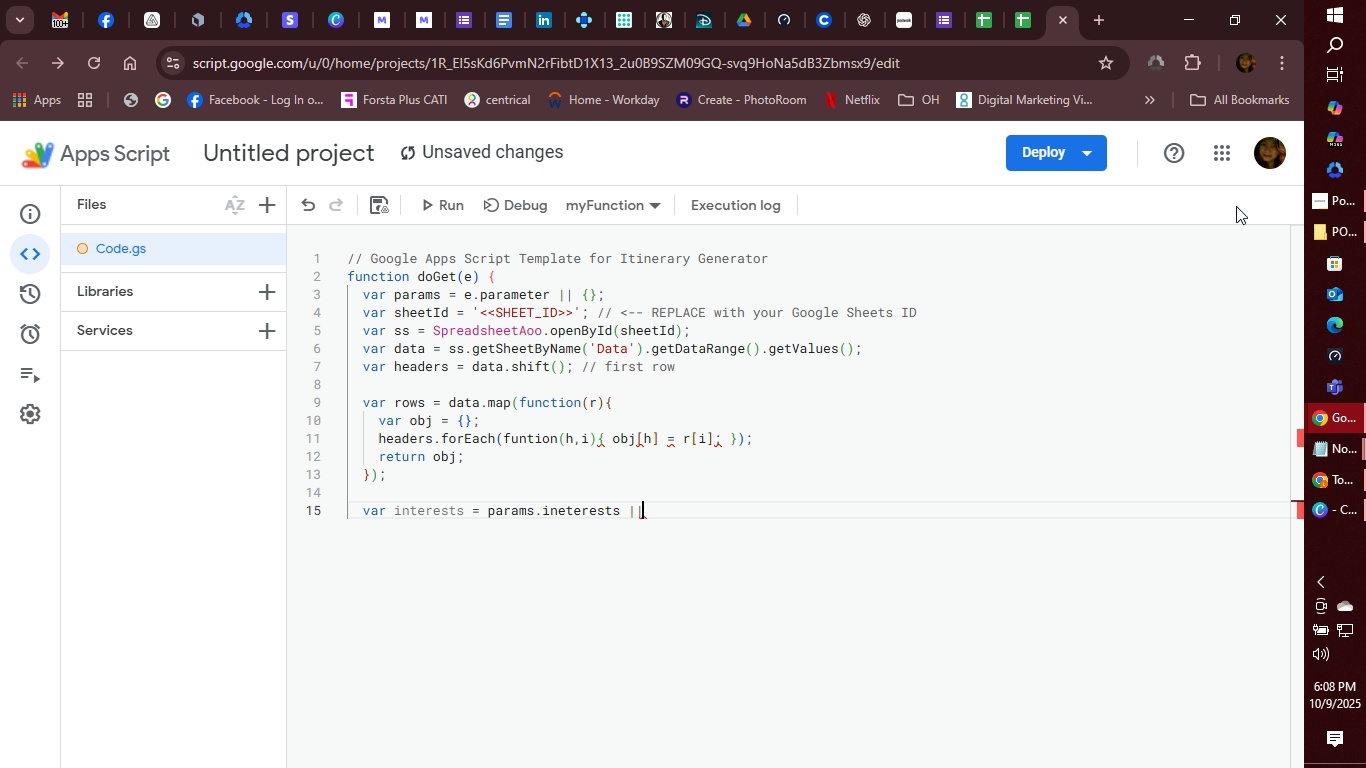 
key(Shift+Backslash)
 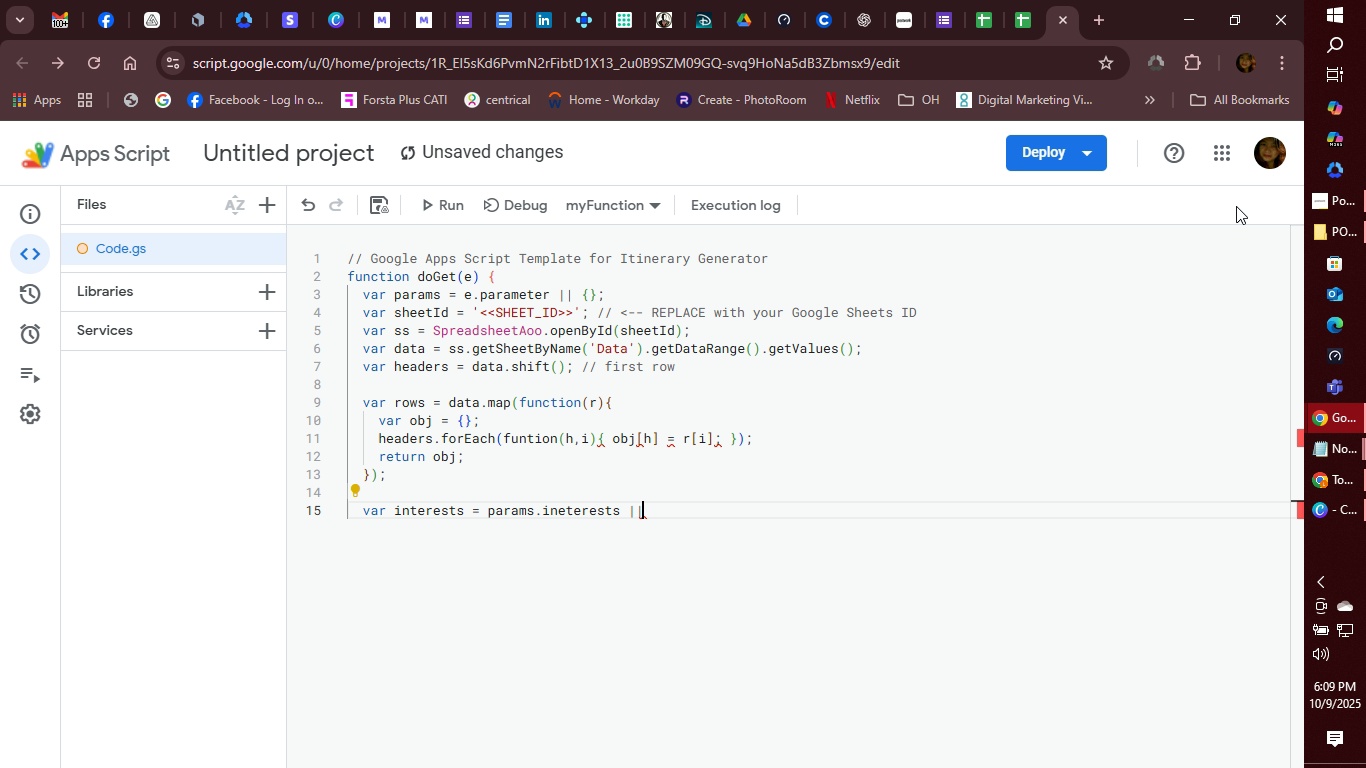 
key(Space)
 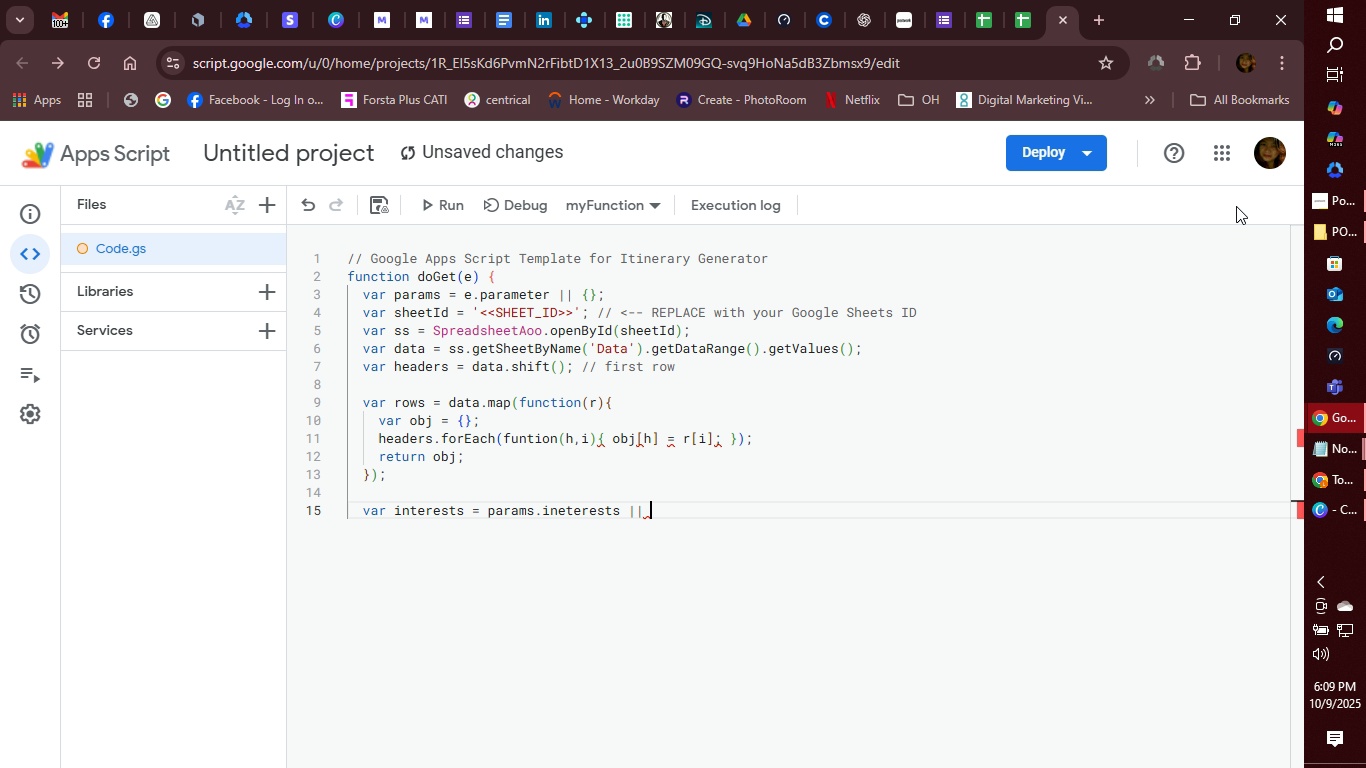 
key(Quote)
 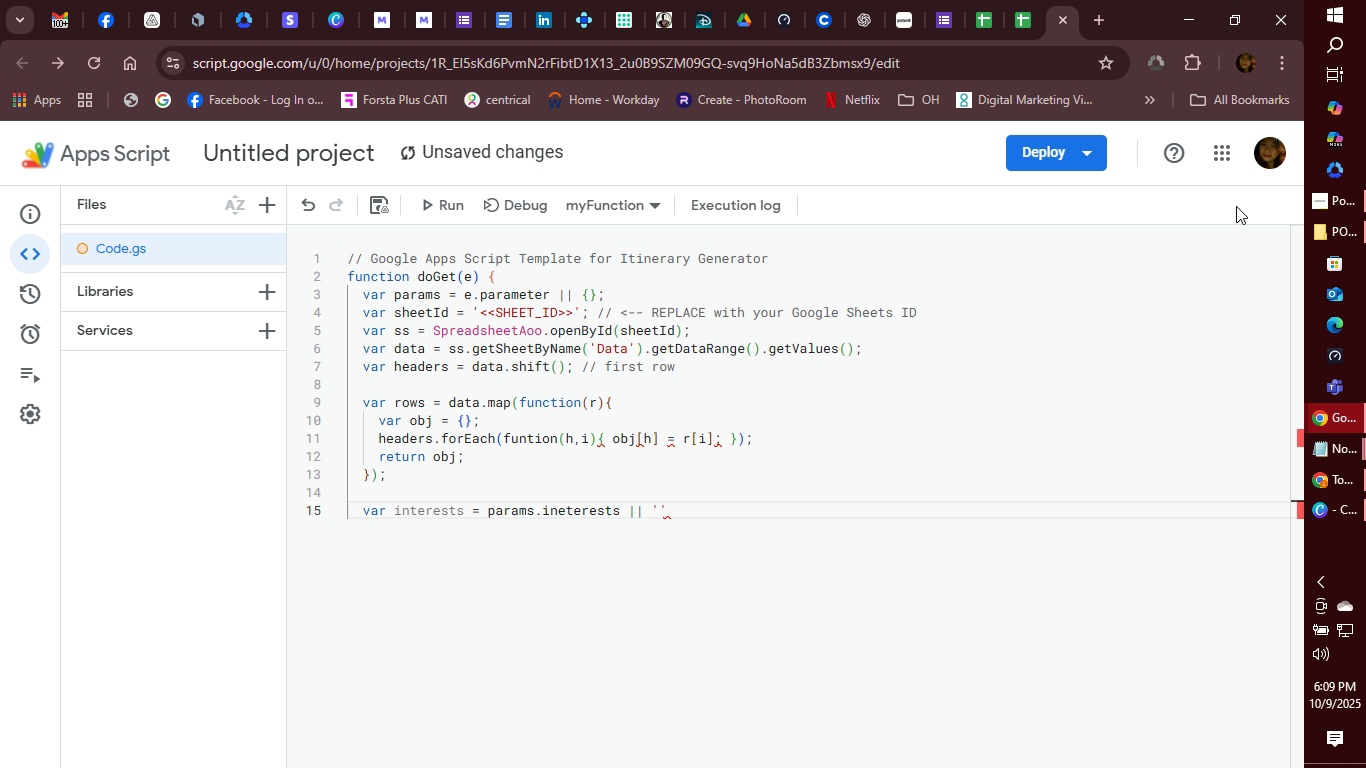 
key(ArrowRight)
 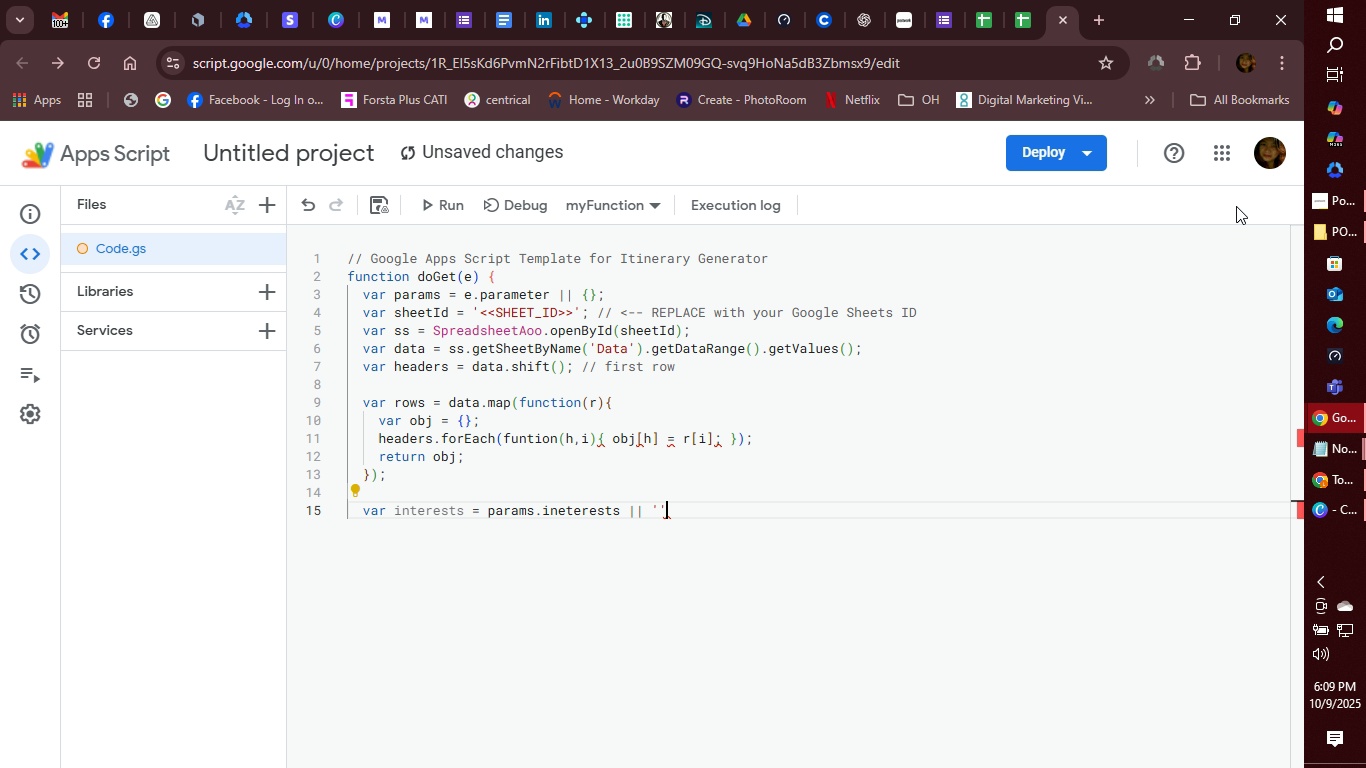 
key(Shift+0)
 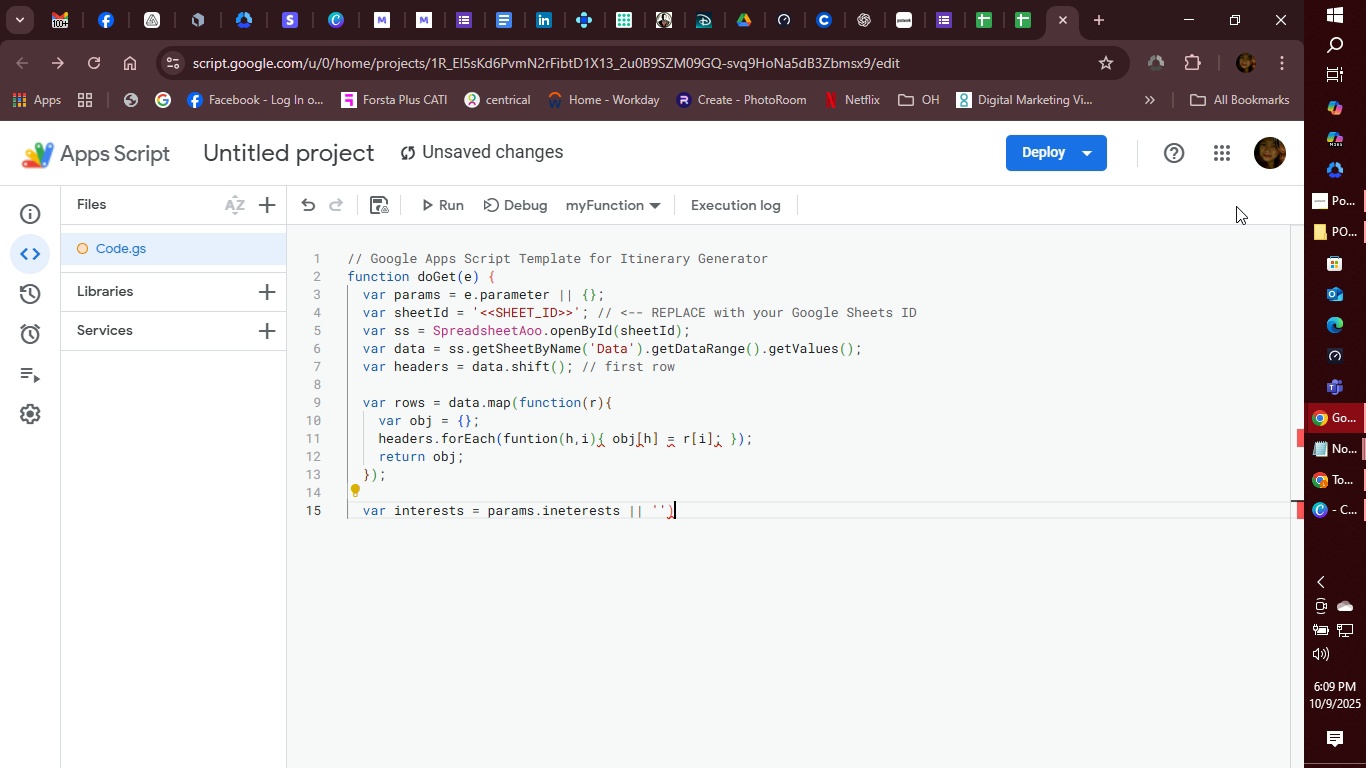 
wait(6.57)
 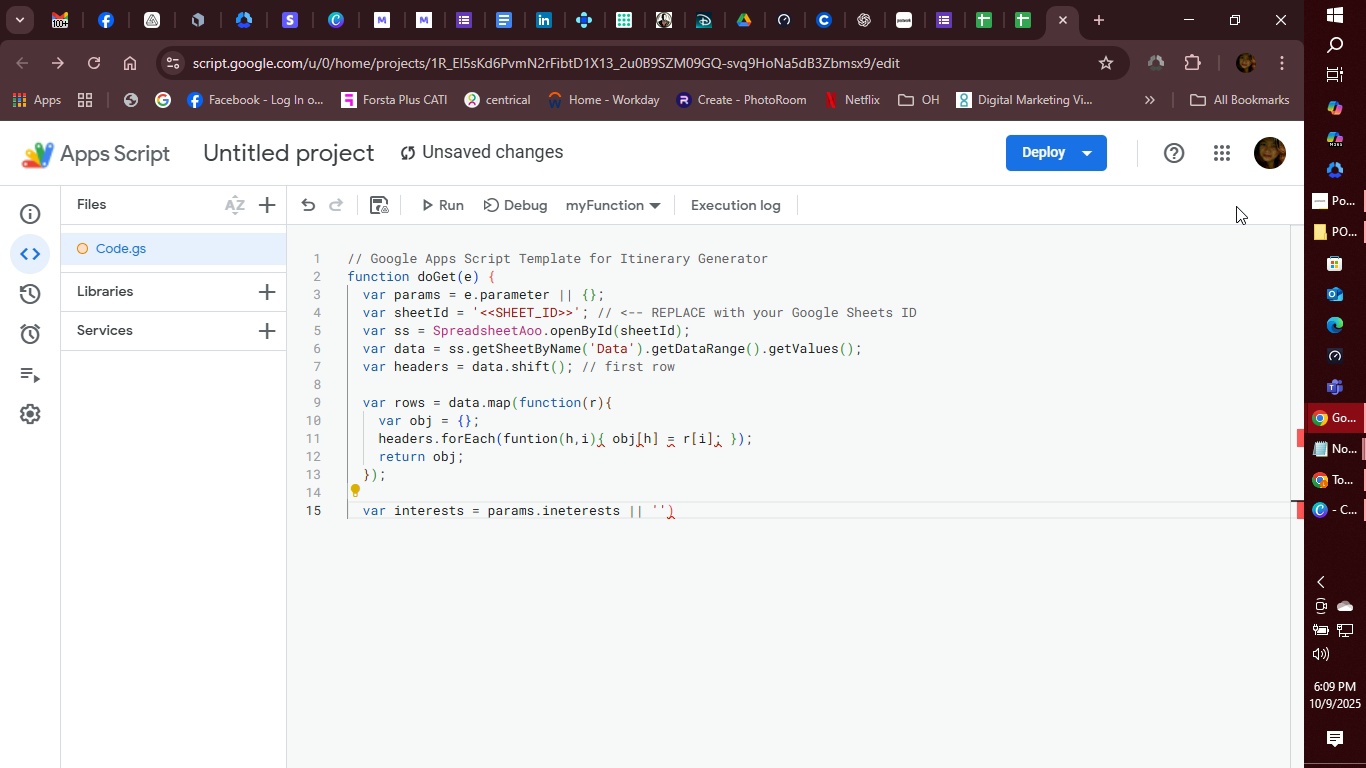 
key(Backspace)
 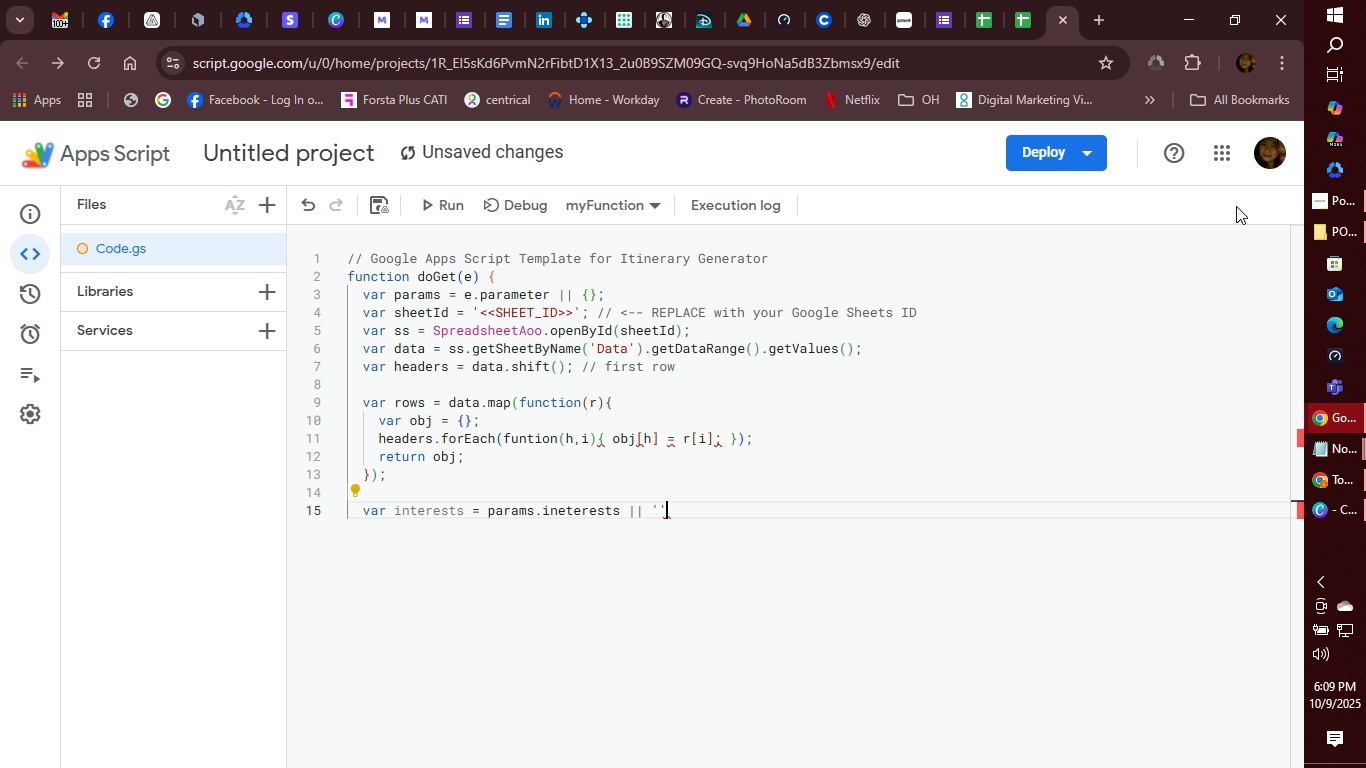 
hold_key(key=ArrowLeft, duration=1.25)
 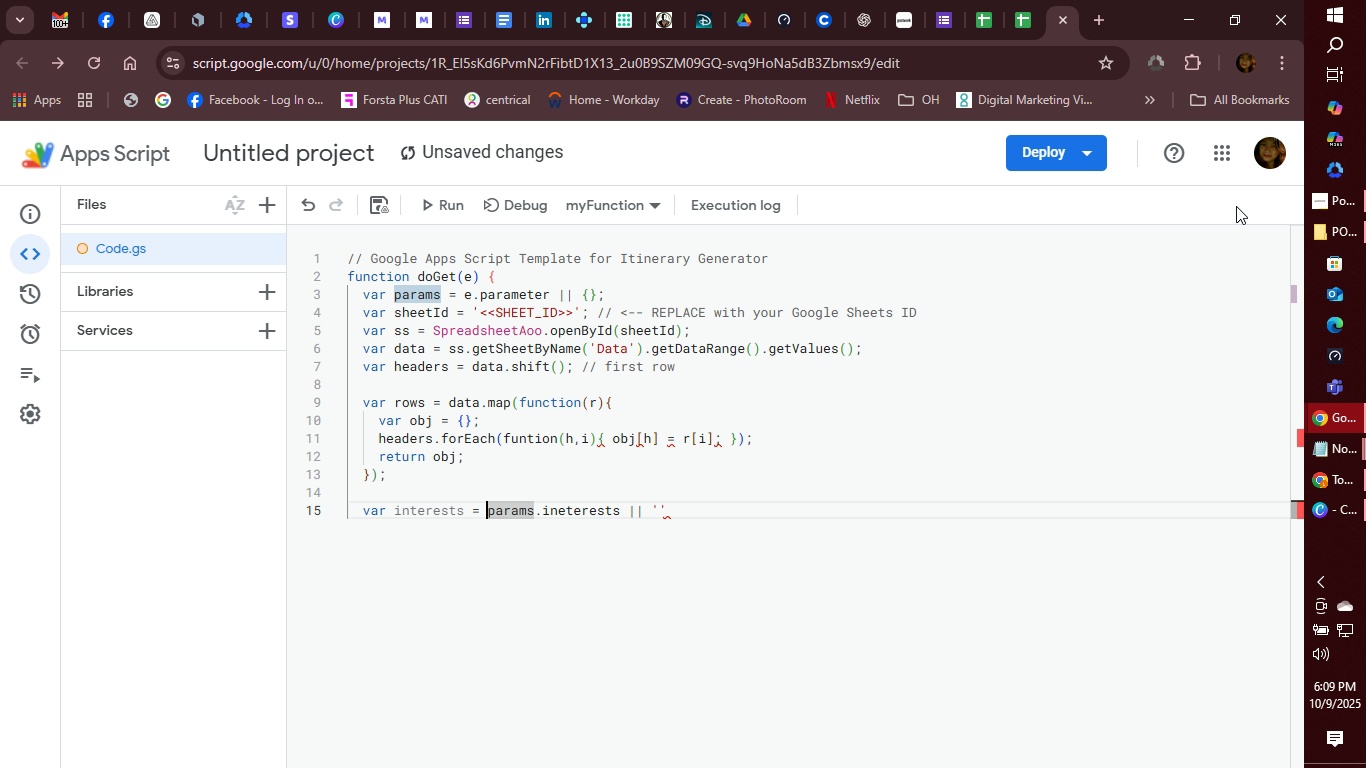 
key(Shift+9)
 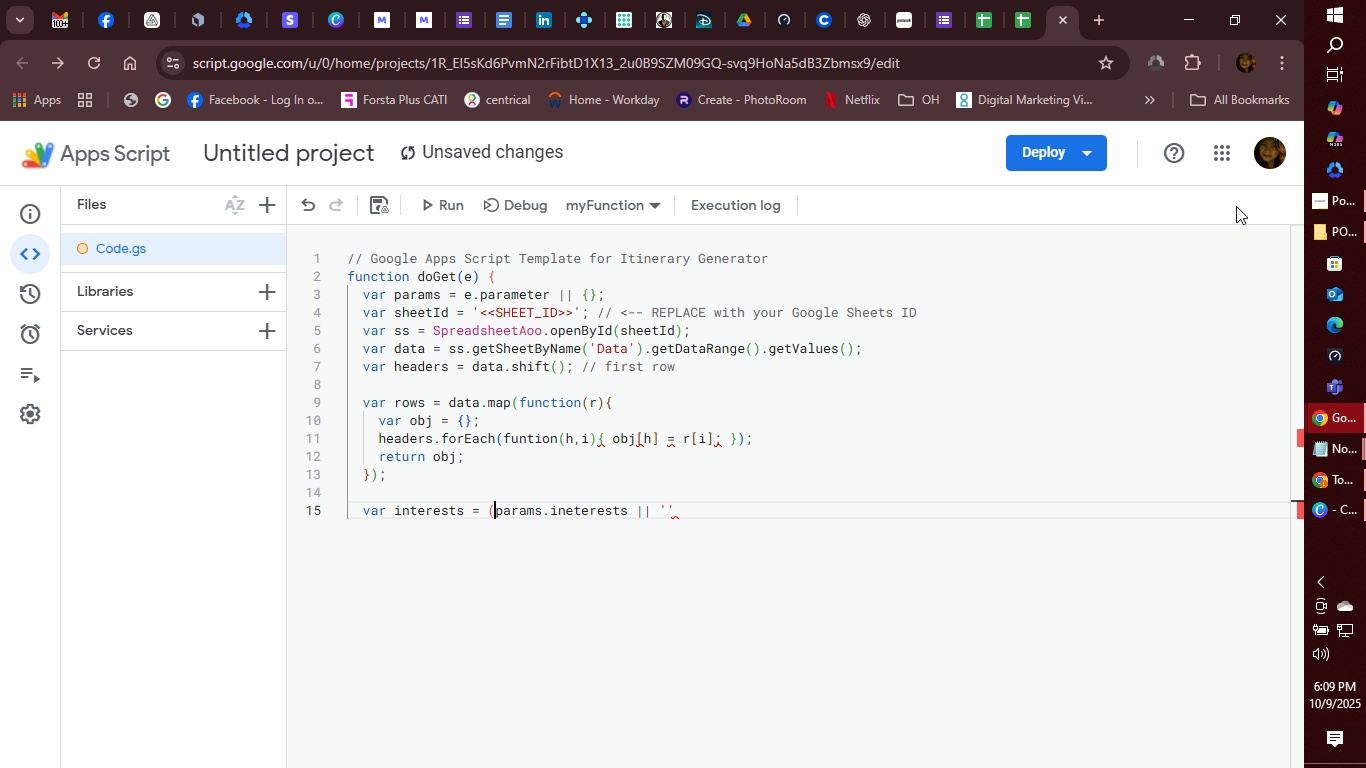 
hold_key(key=ArrowRight, duration=1.26)
 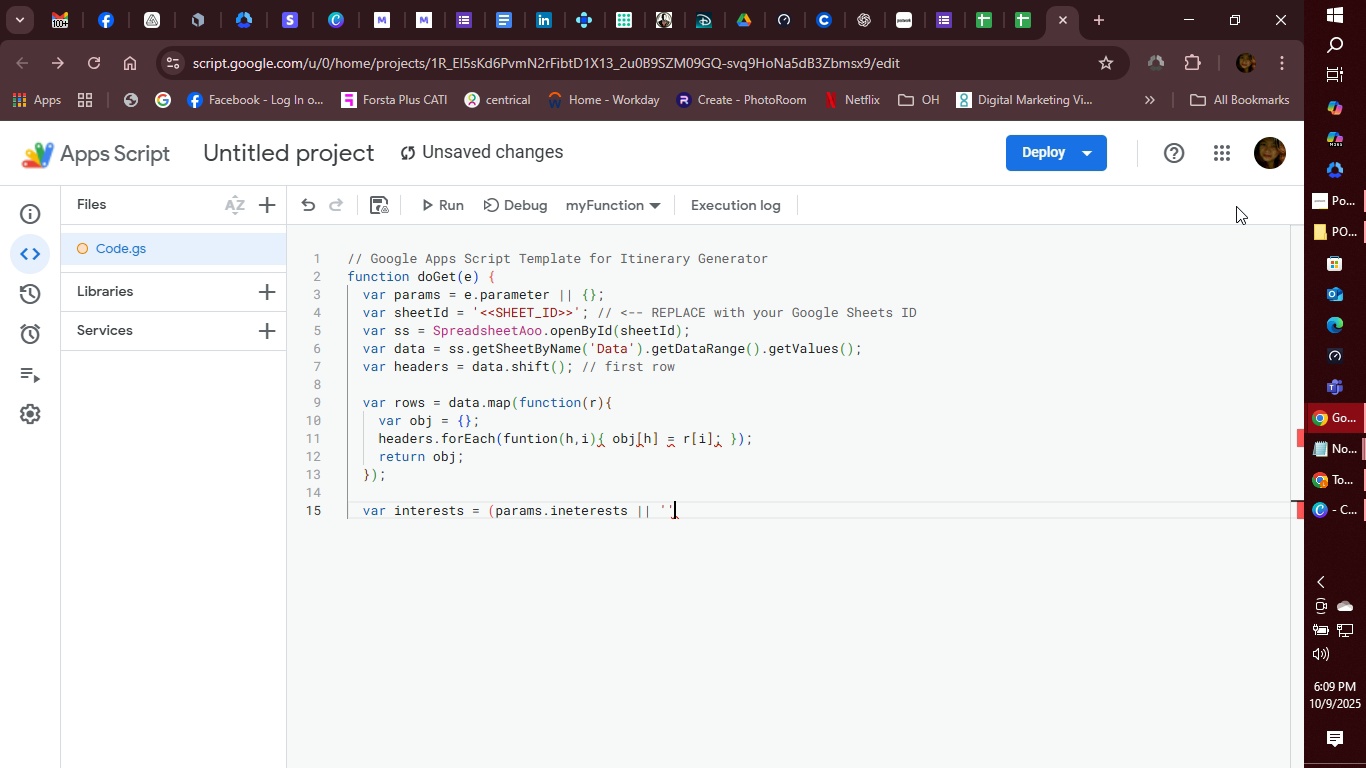 
key(ArrowRight)
 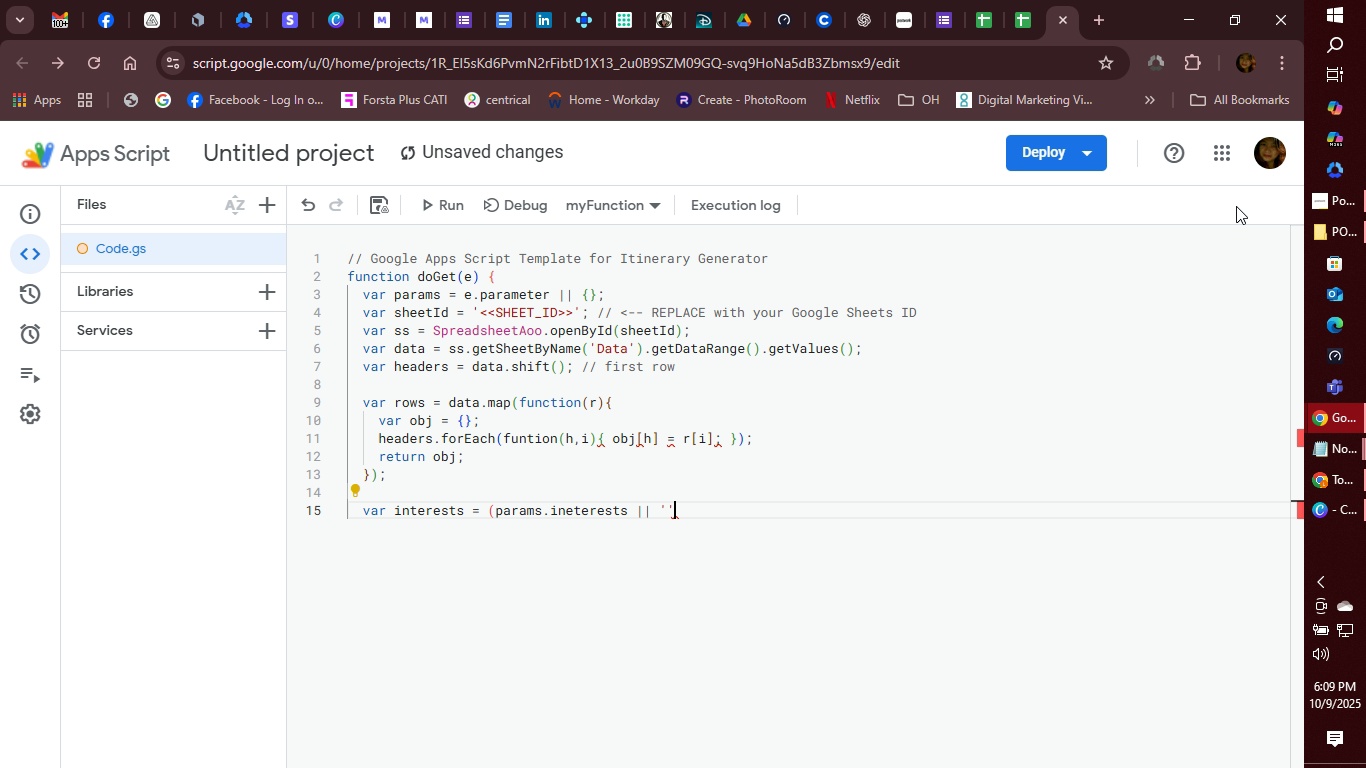 
key(ArrowRight)
 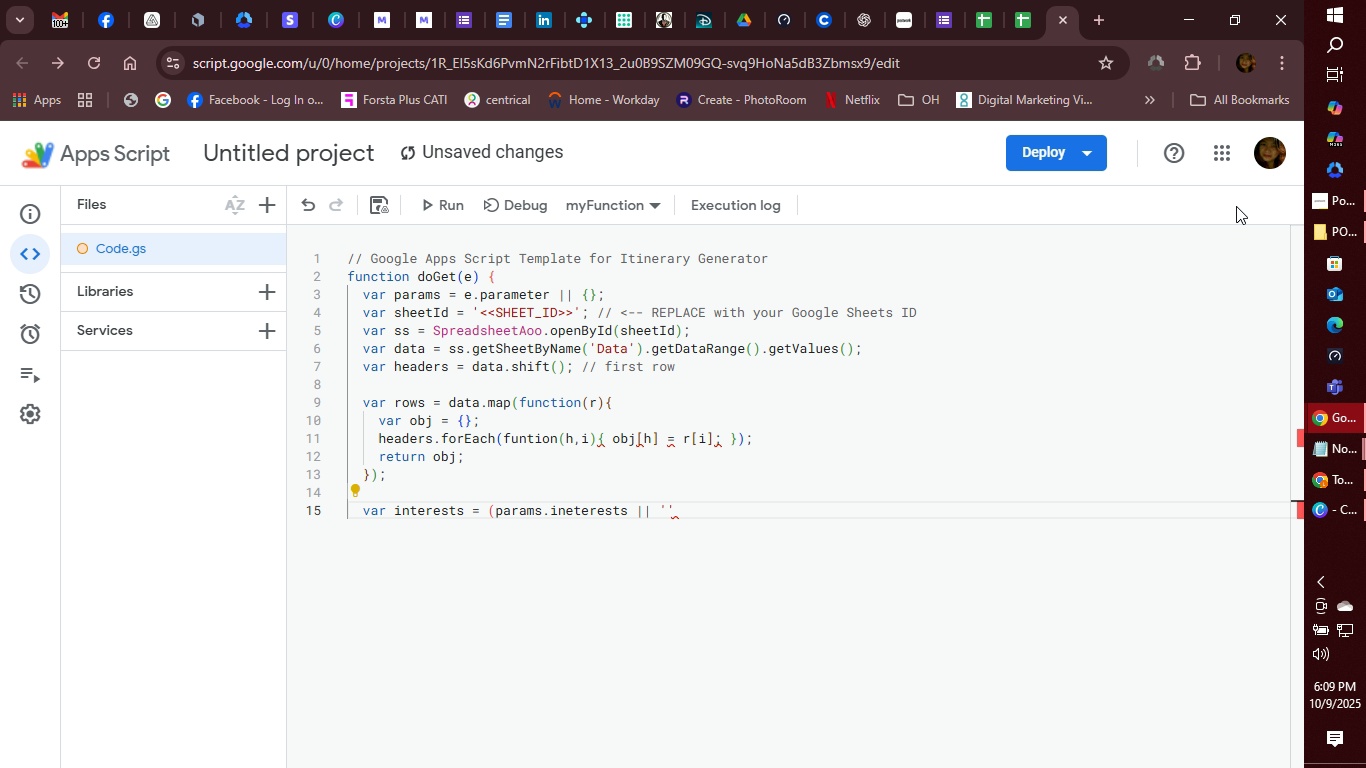 
key(Shift+0)
 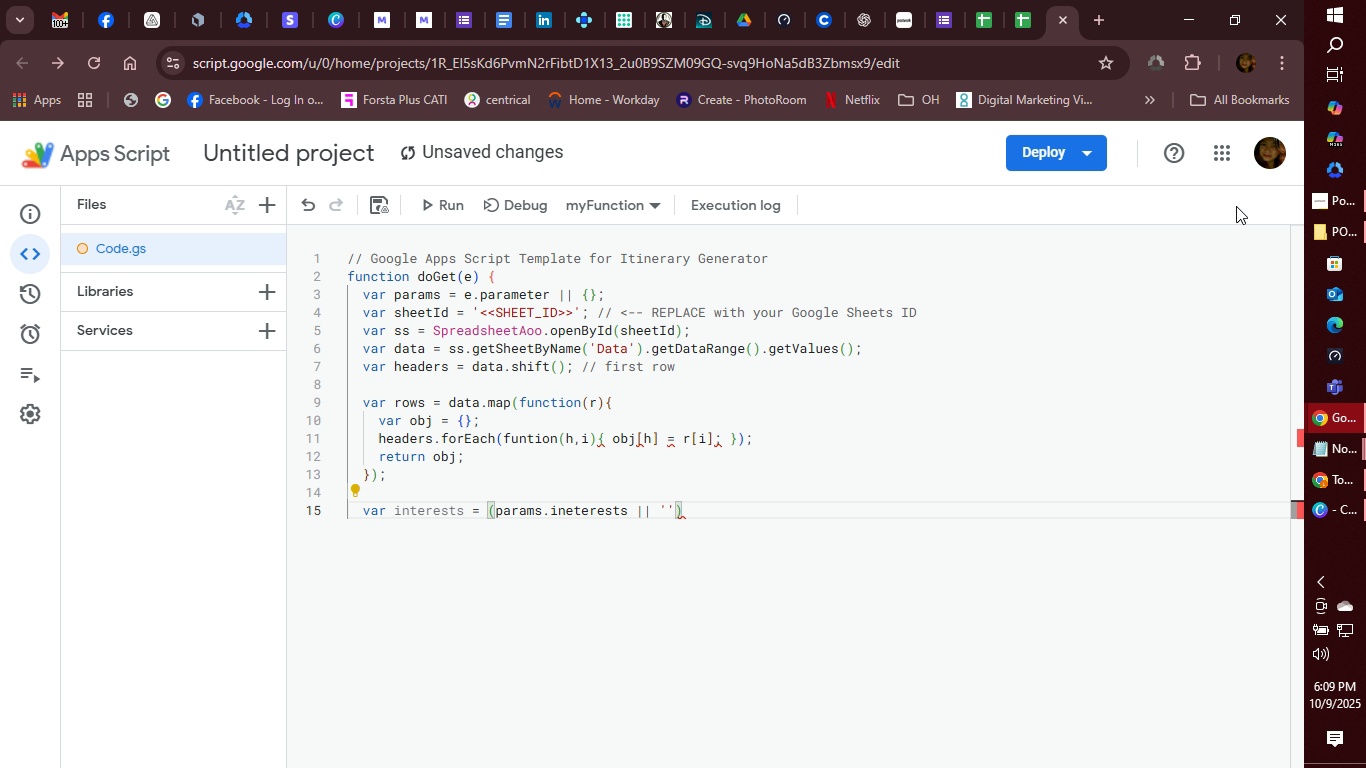 
key(ArrowRight)
 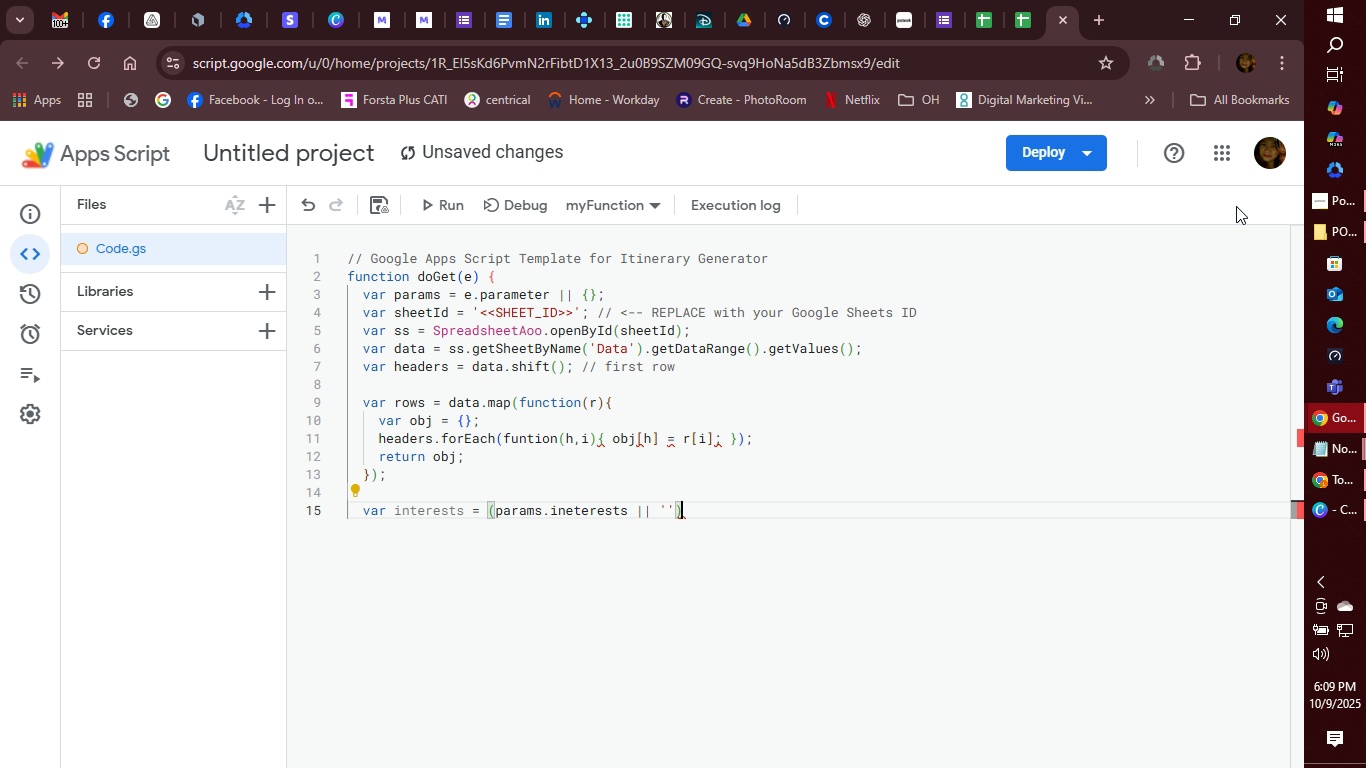 
type(.tol)
key(Backspace)
 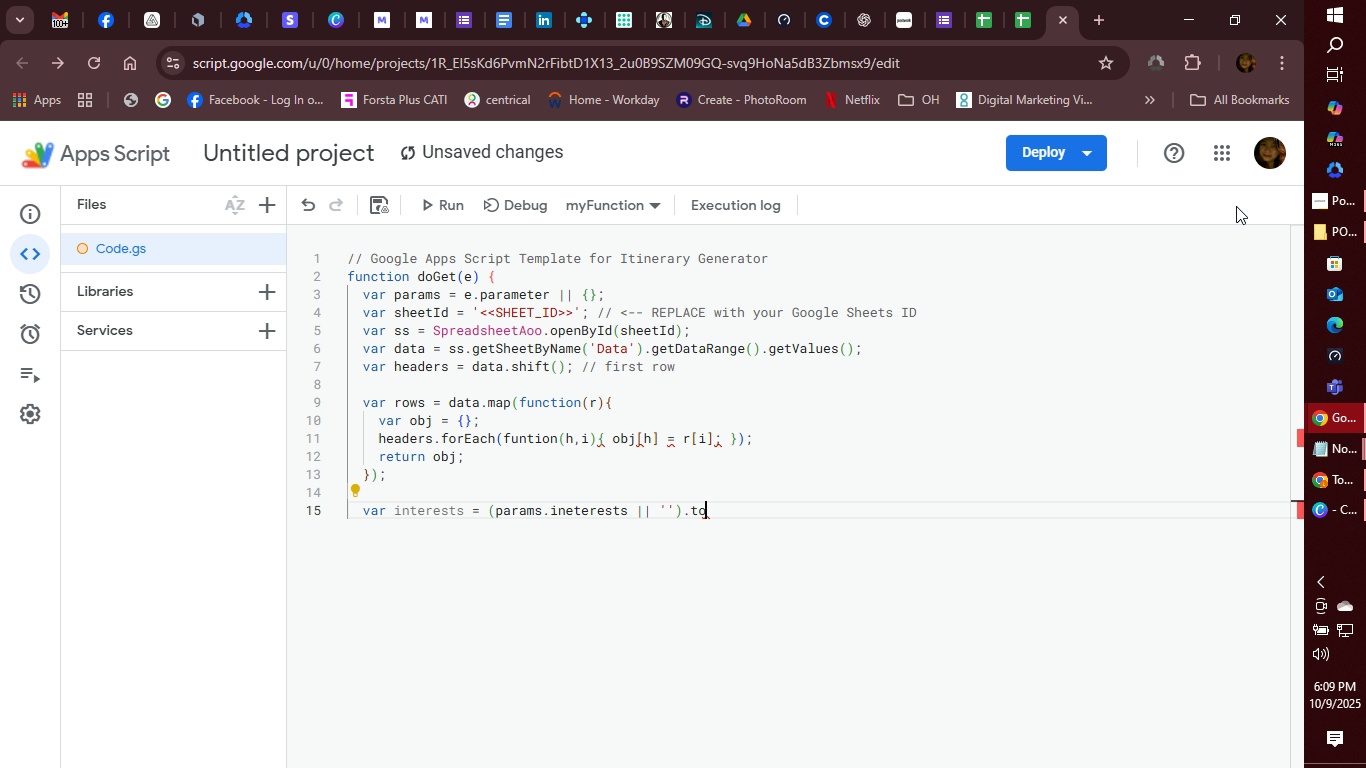 
type(Loercase)
 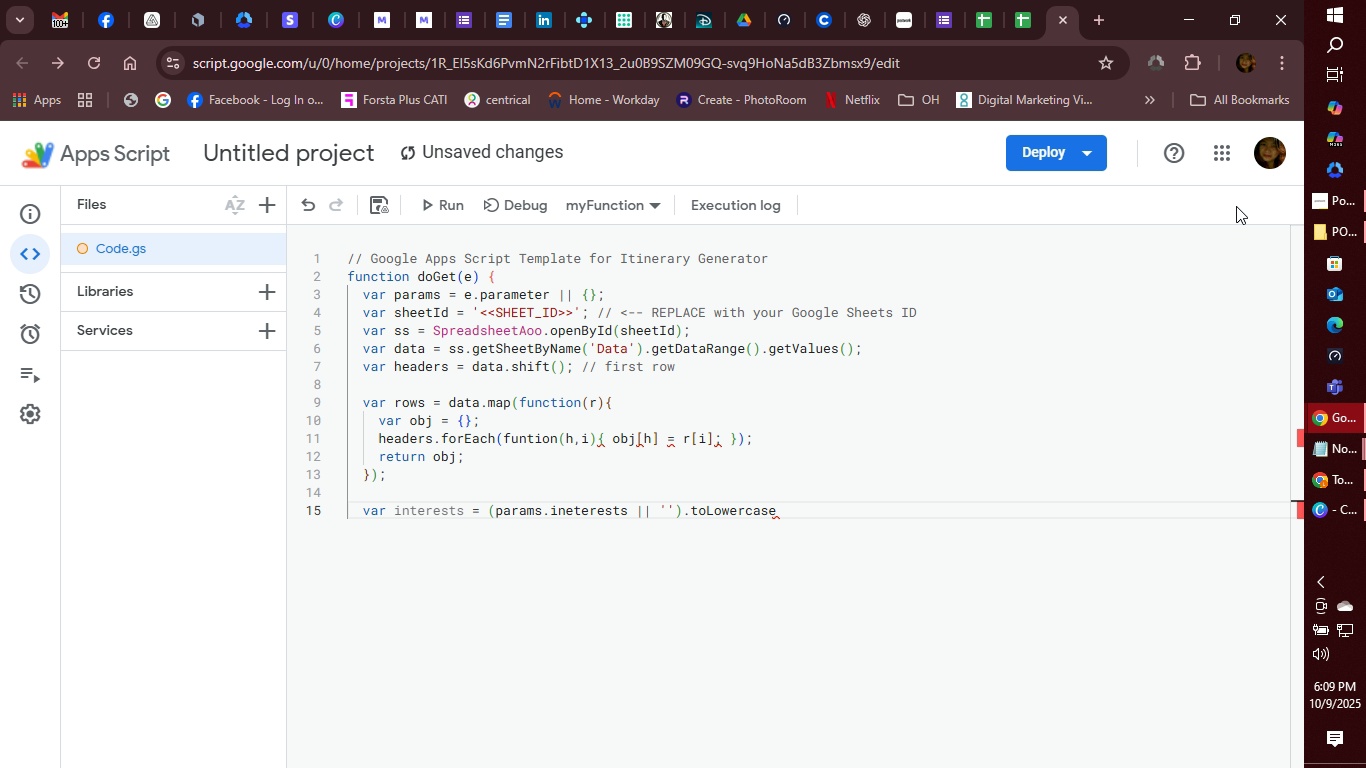 
hold_key(key=W, duration=0.31)
 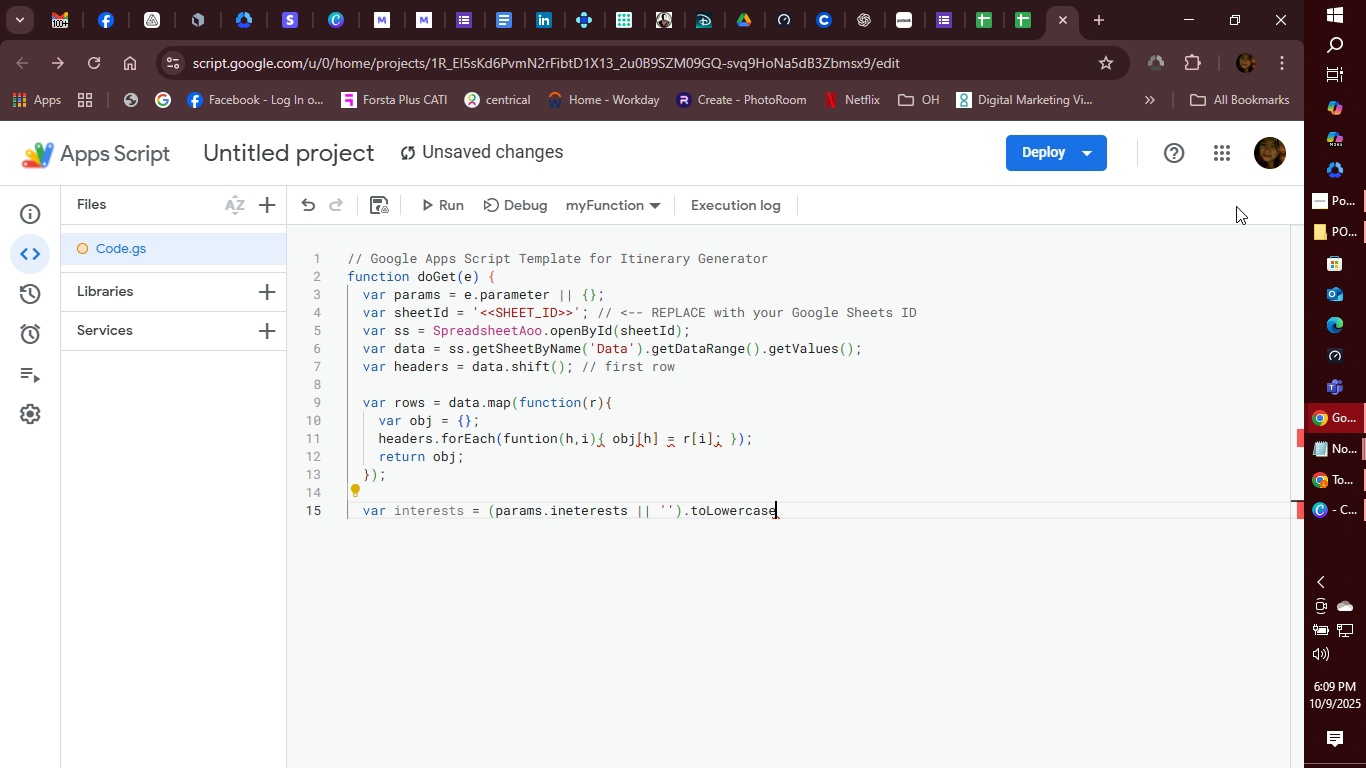 
key(Shift+9)
 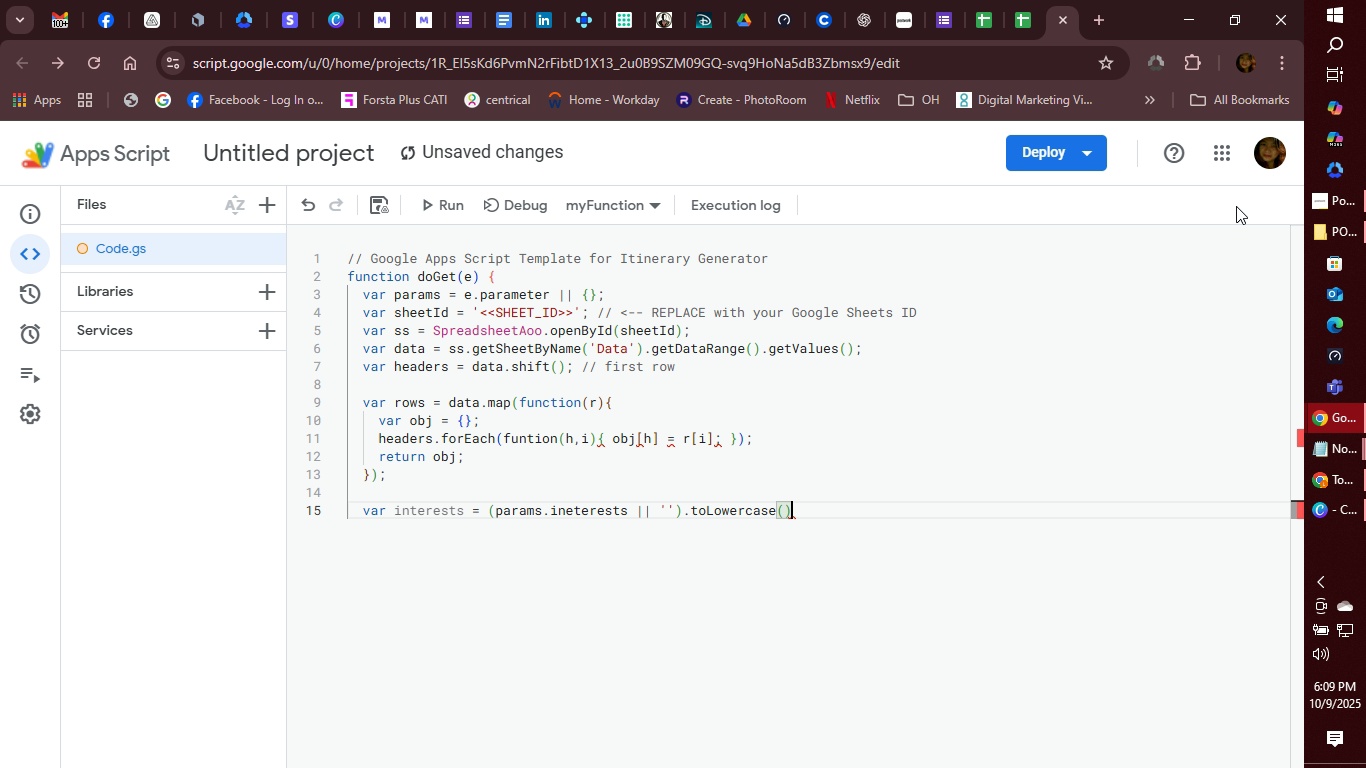 
key(ArrowRight)
 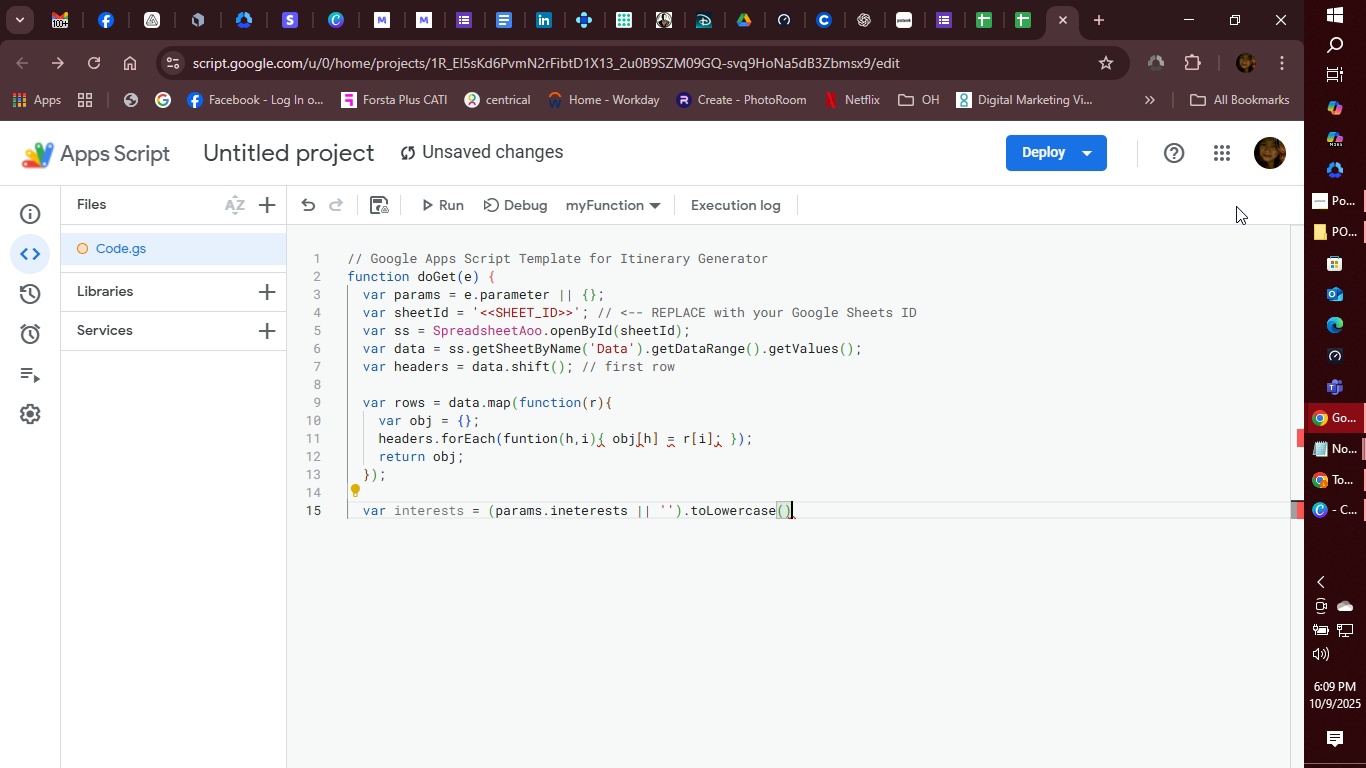 
type(.split)
 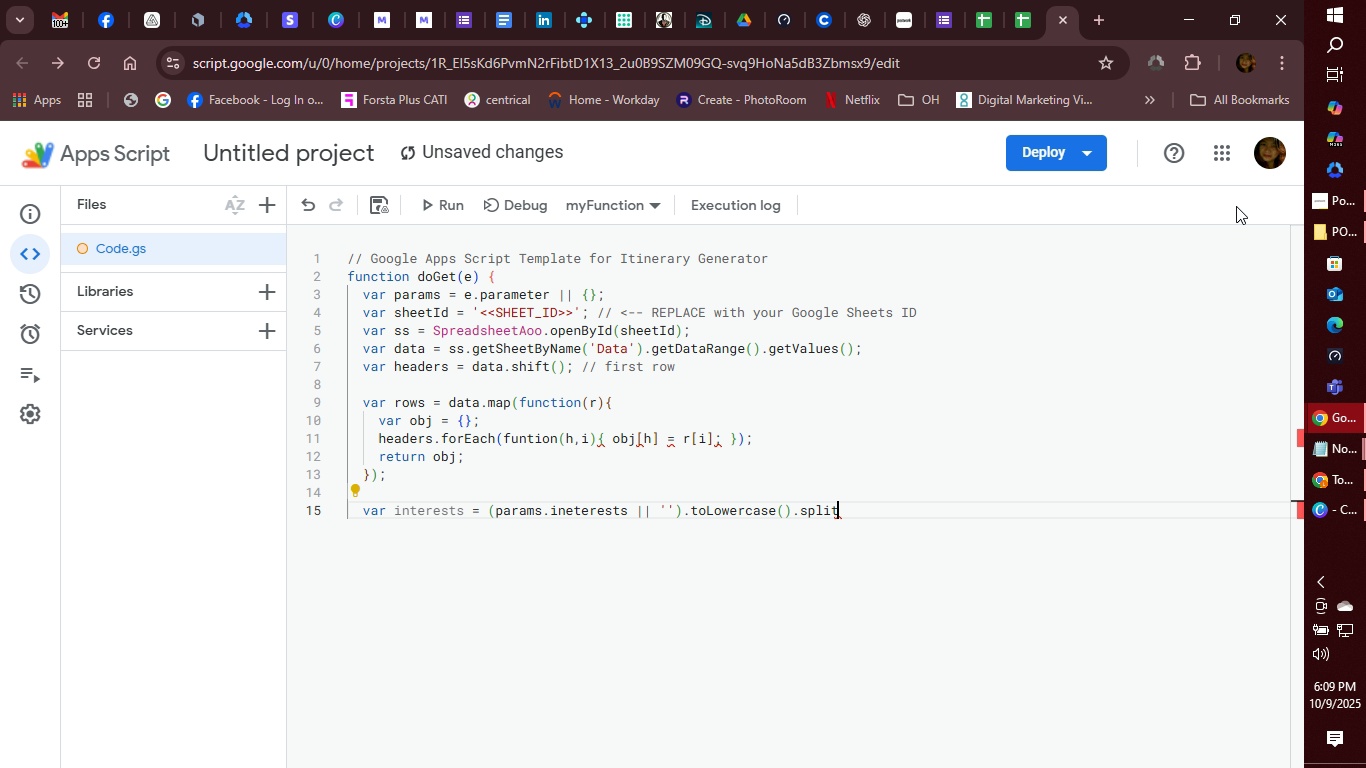 
key(Shift+9)
 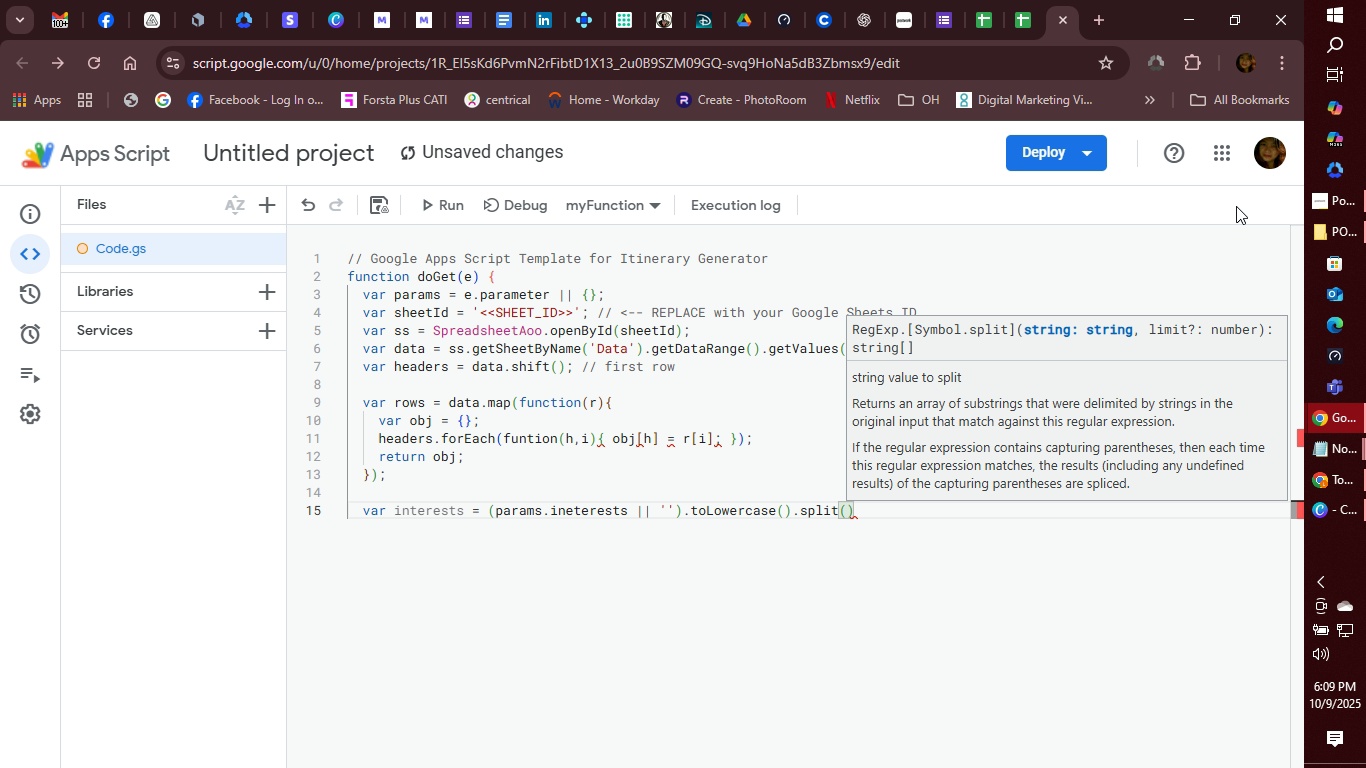 
key(Quote)
 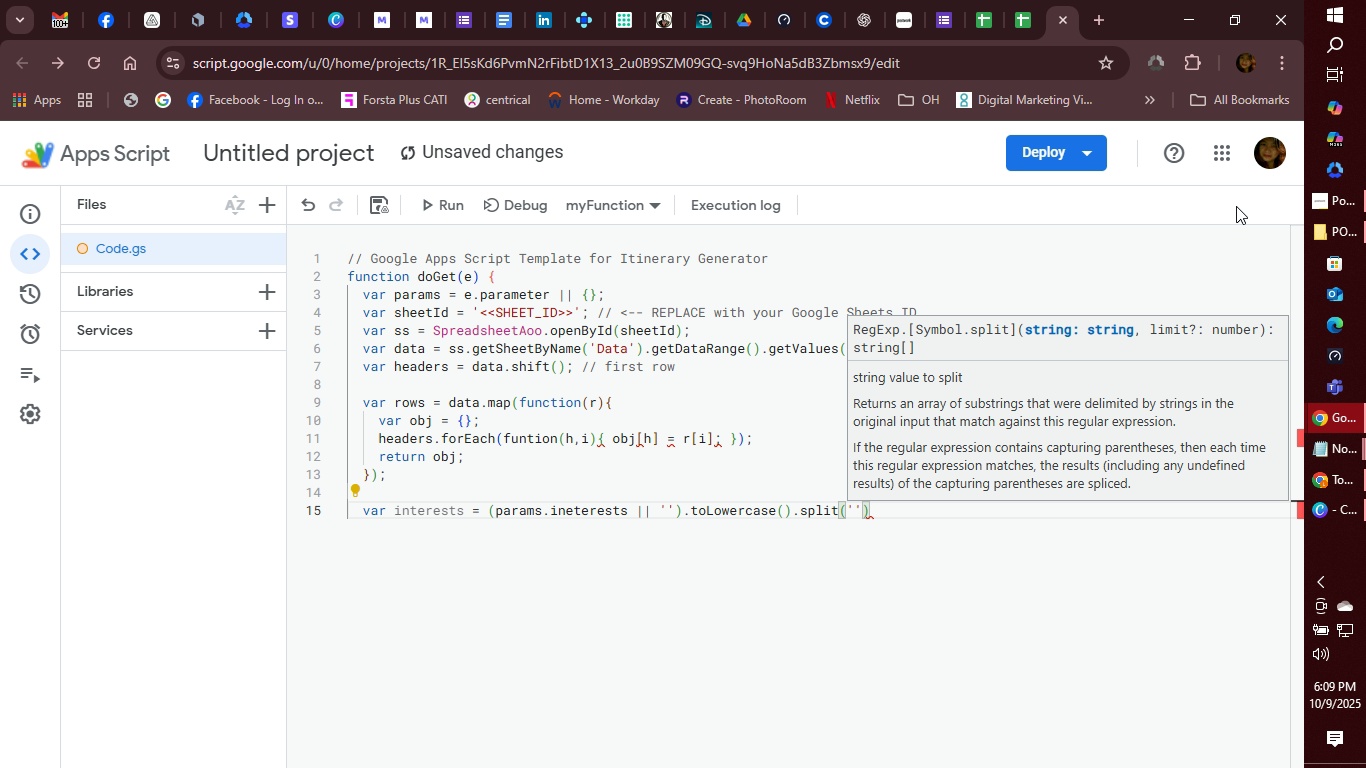 
key(Comma)
 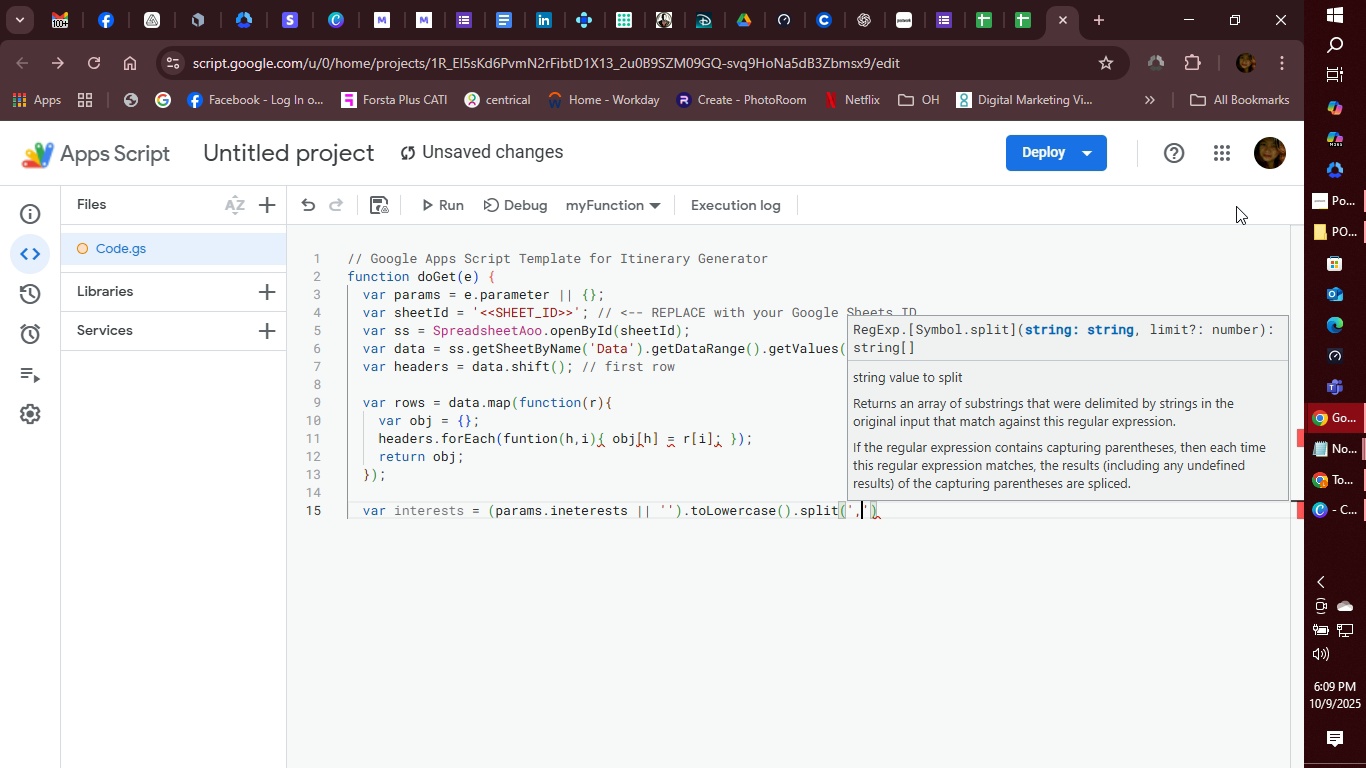 
key(ArrowRight)
 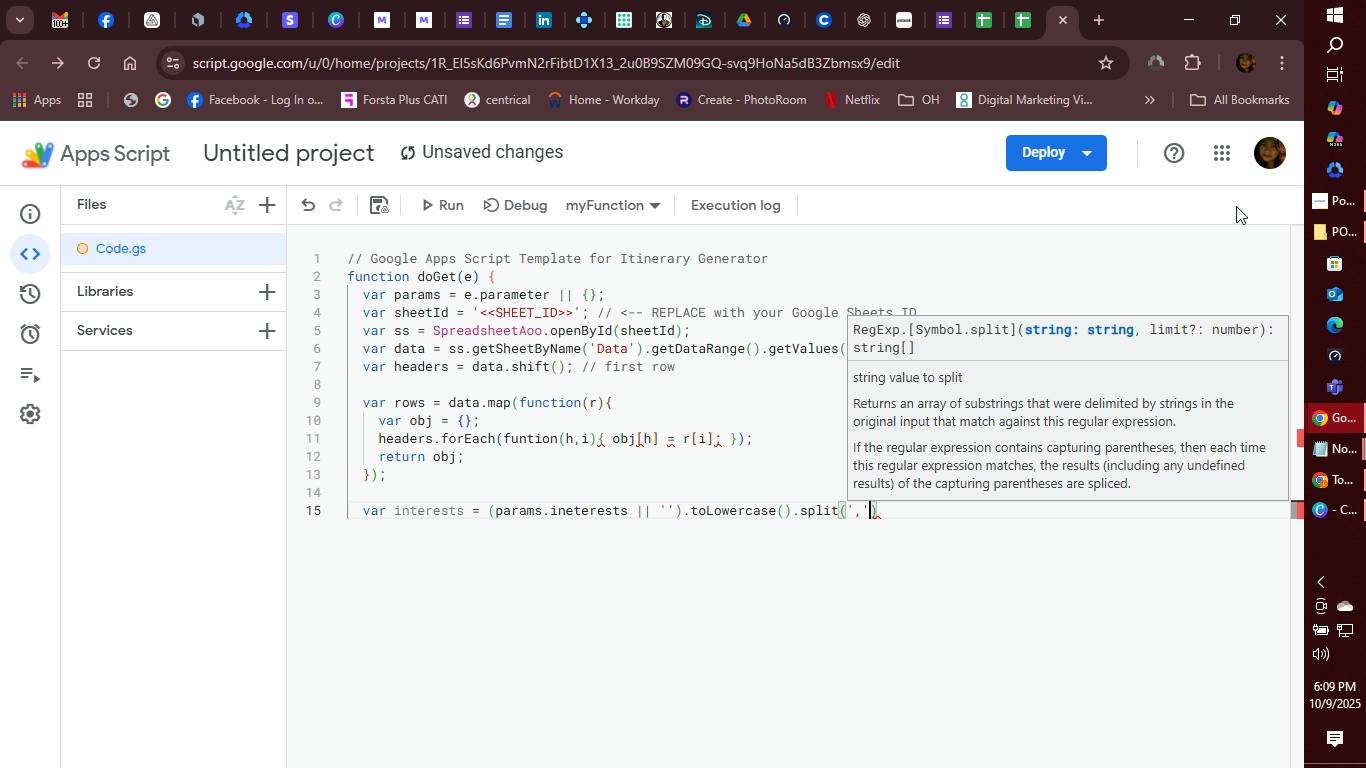 
key(ArrowRight)
 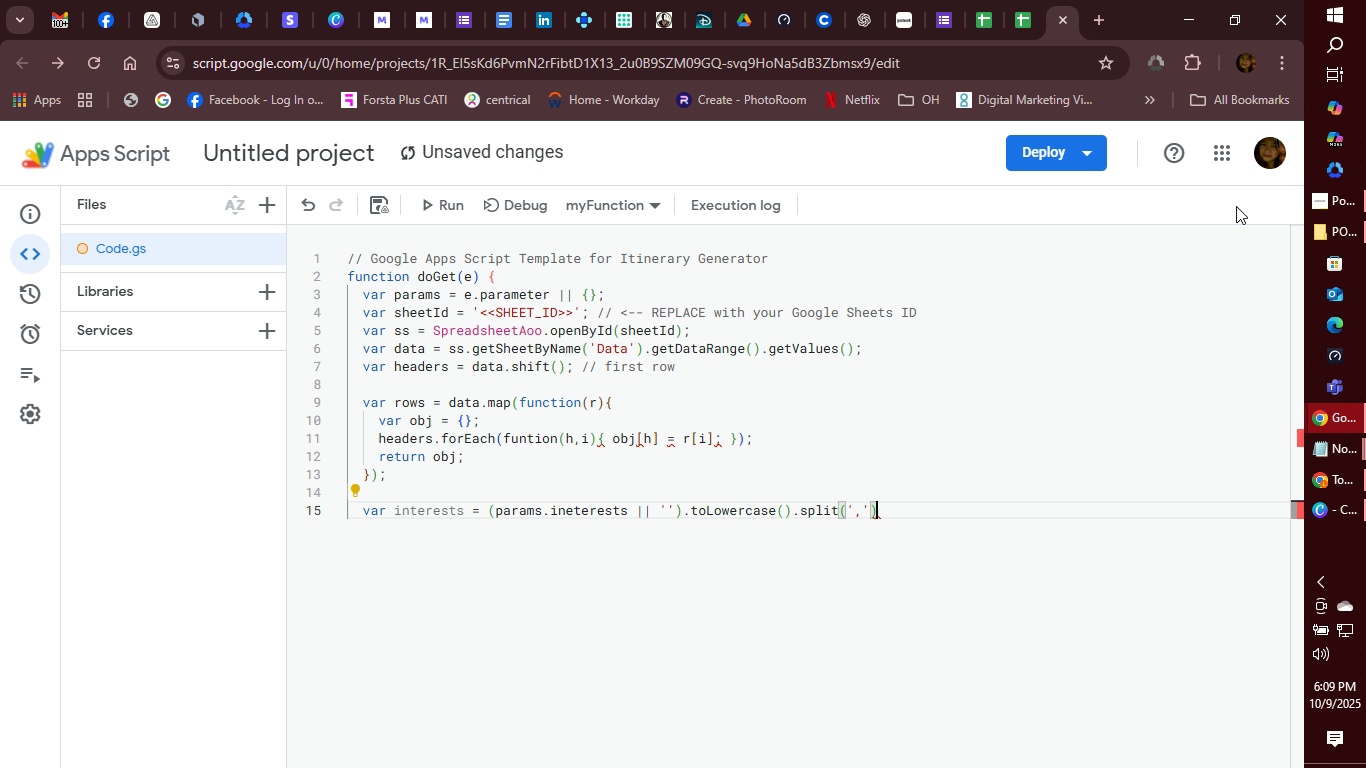 
type(.map )
key(Backspace)
type((function)
 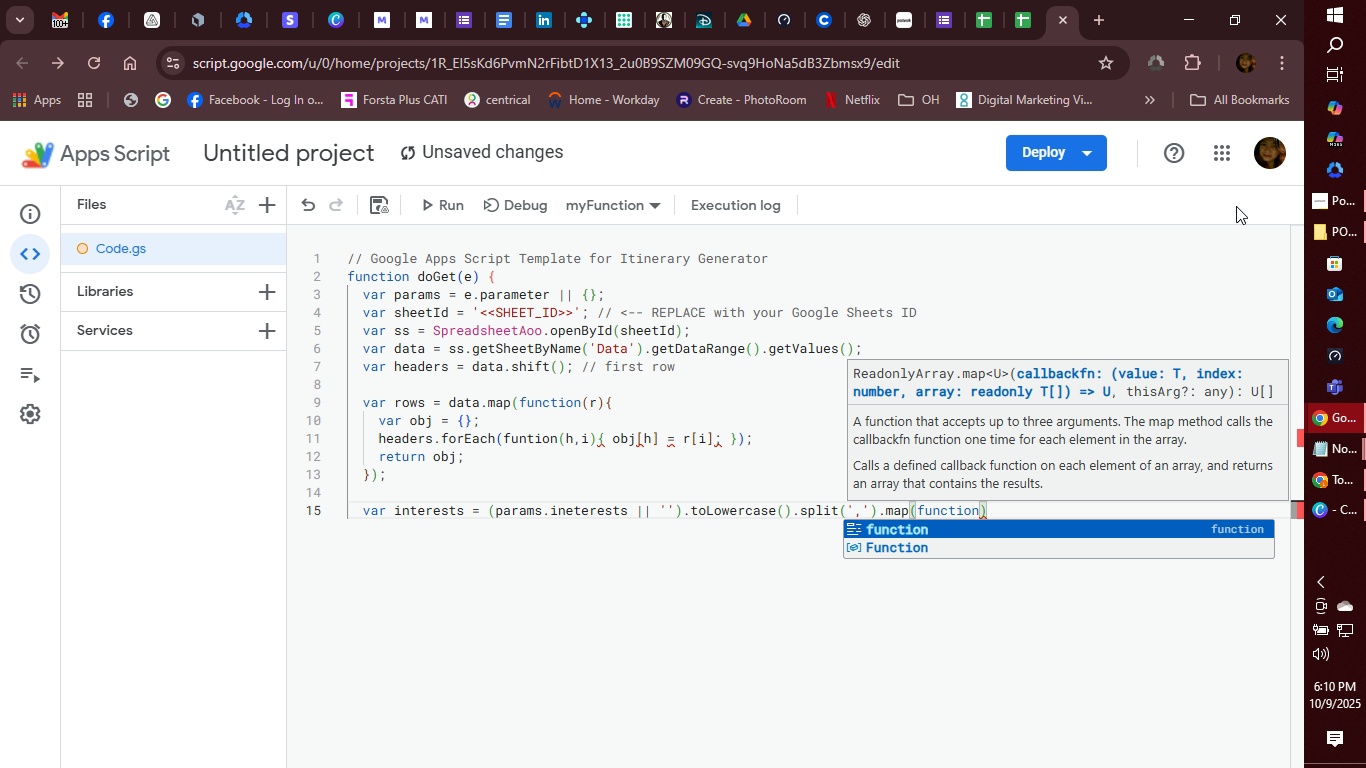 
wait(5.5)
 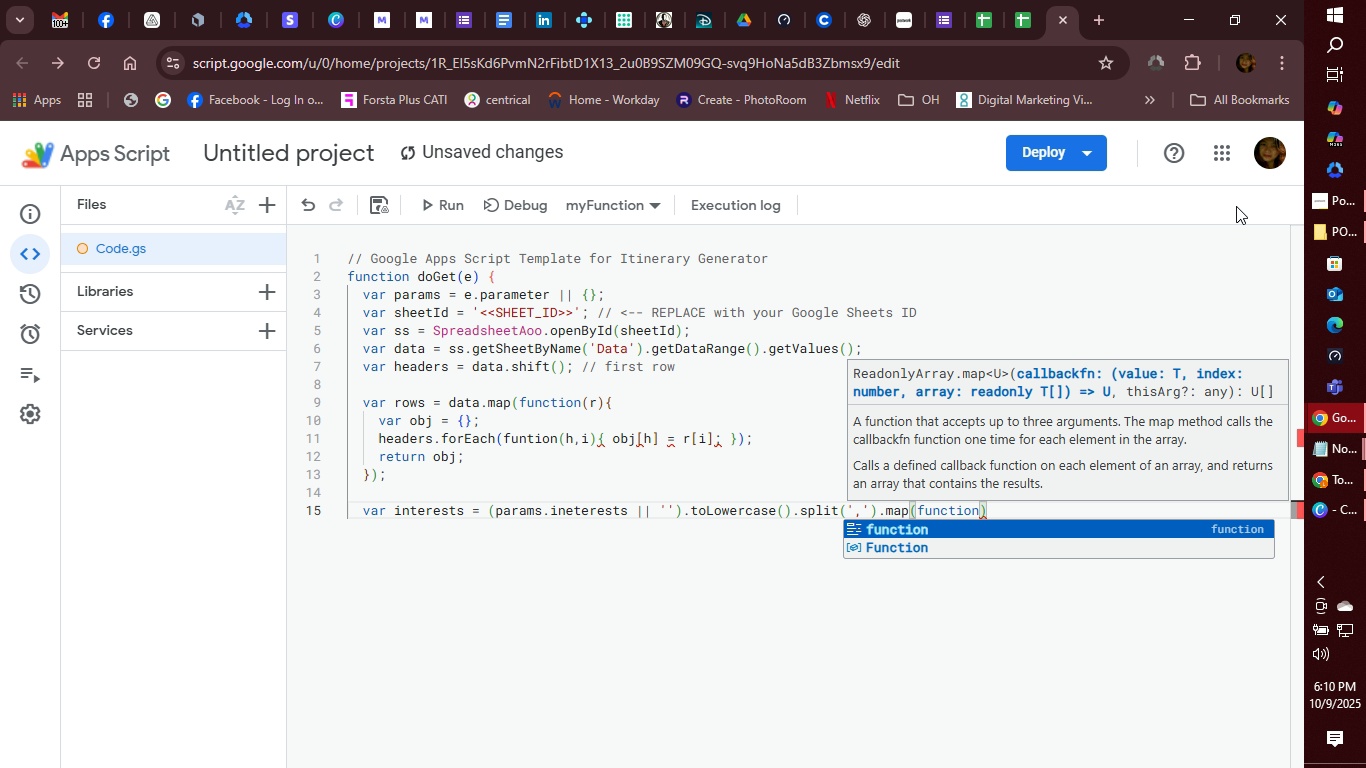 
type((s)
 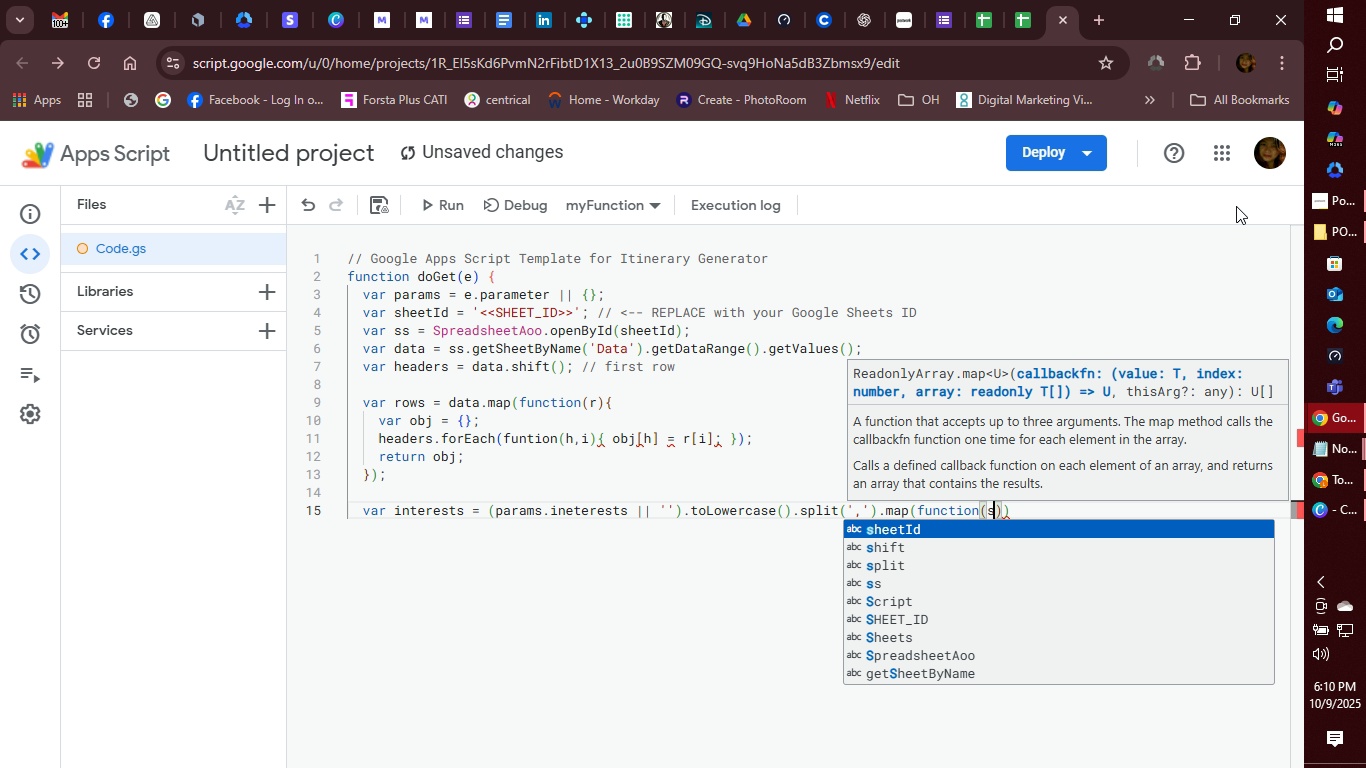 
hold_key(key=ShiftRight, duration=1.34)
 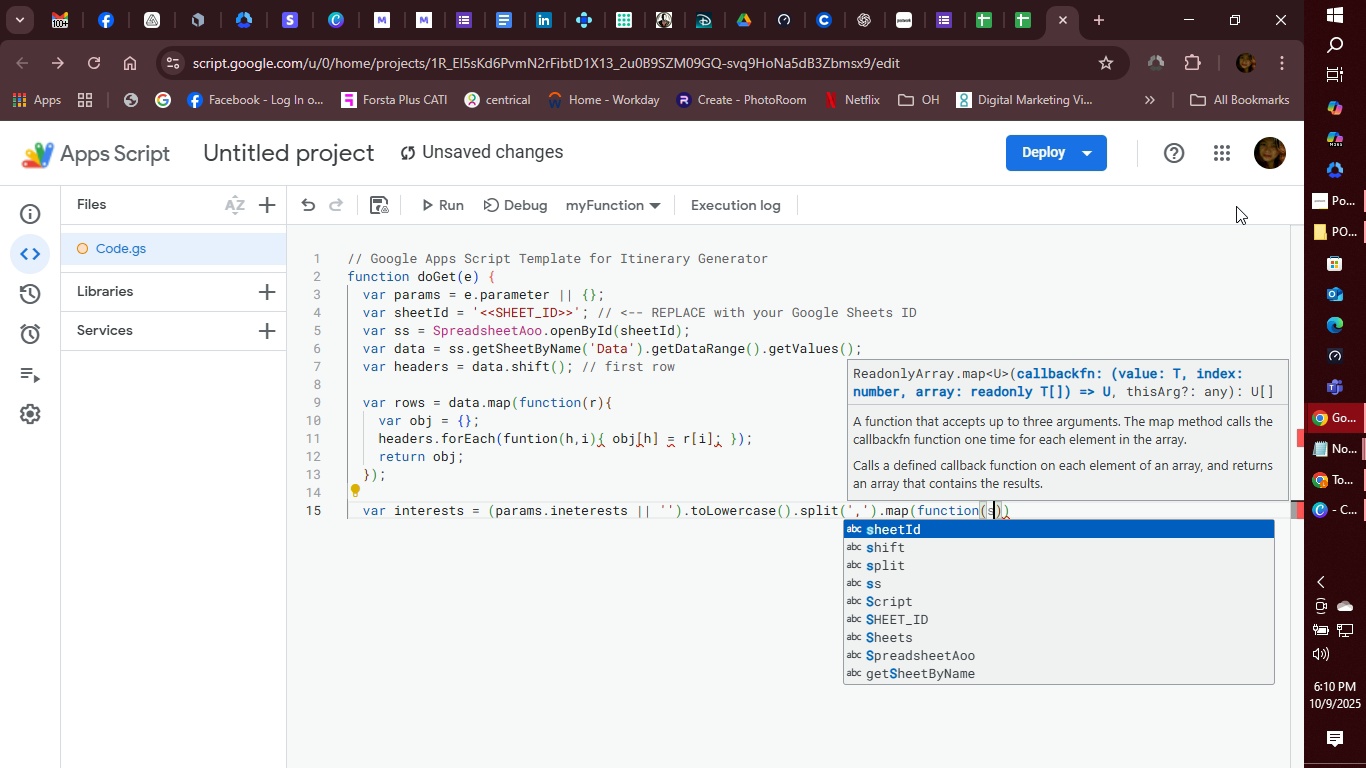 
key(ArrowRight)
 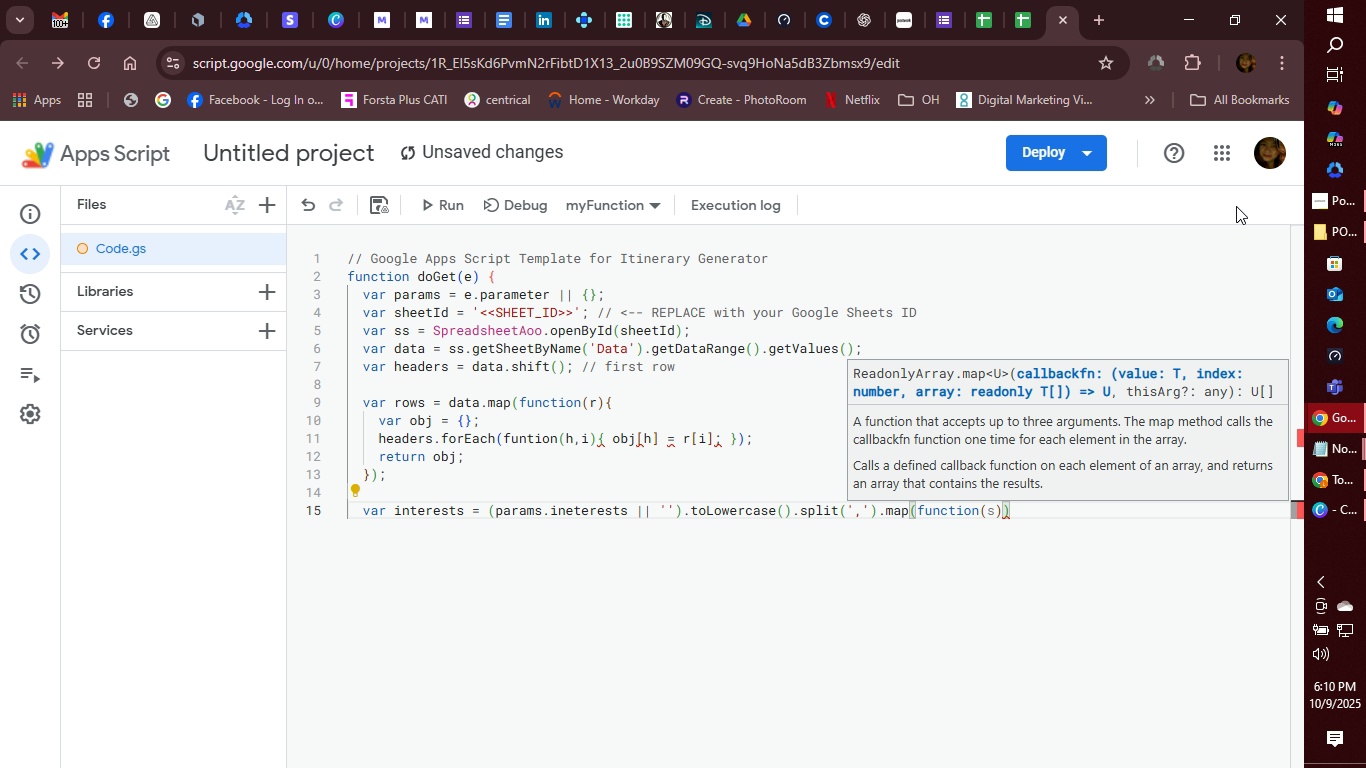 
type({ return)
 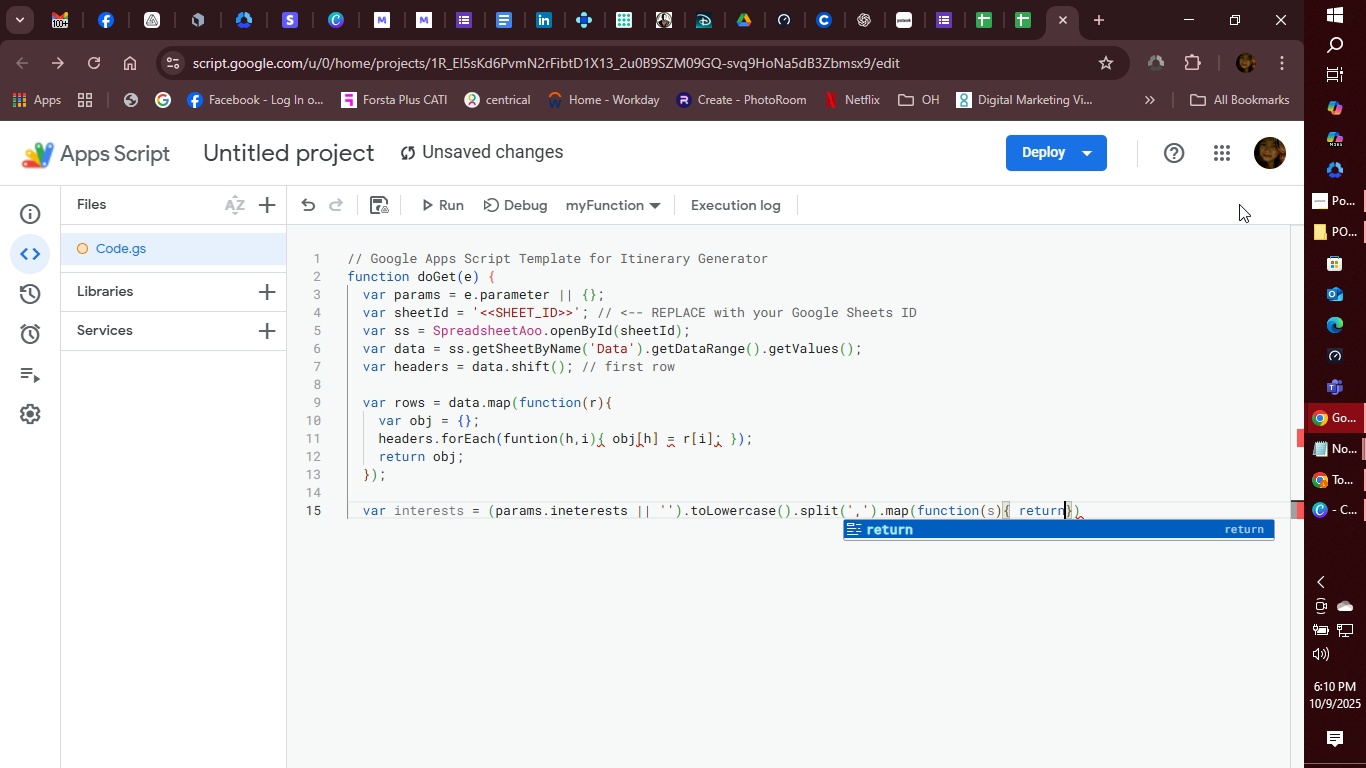 
type( s,trim)
 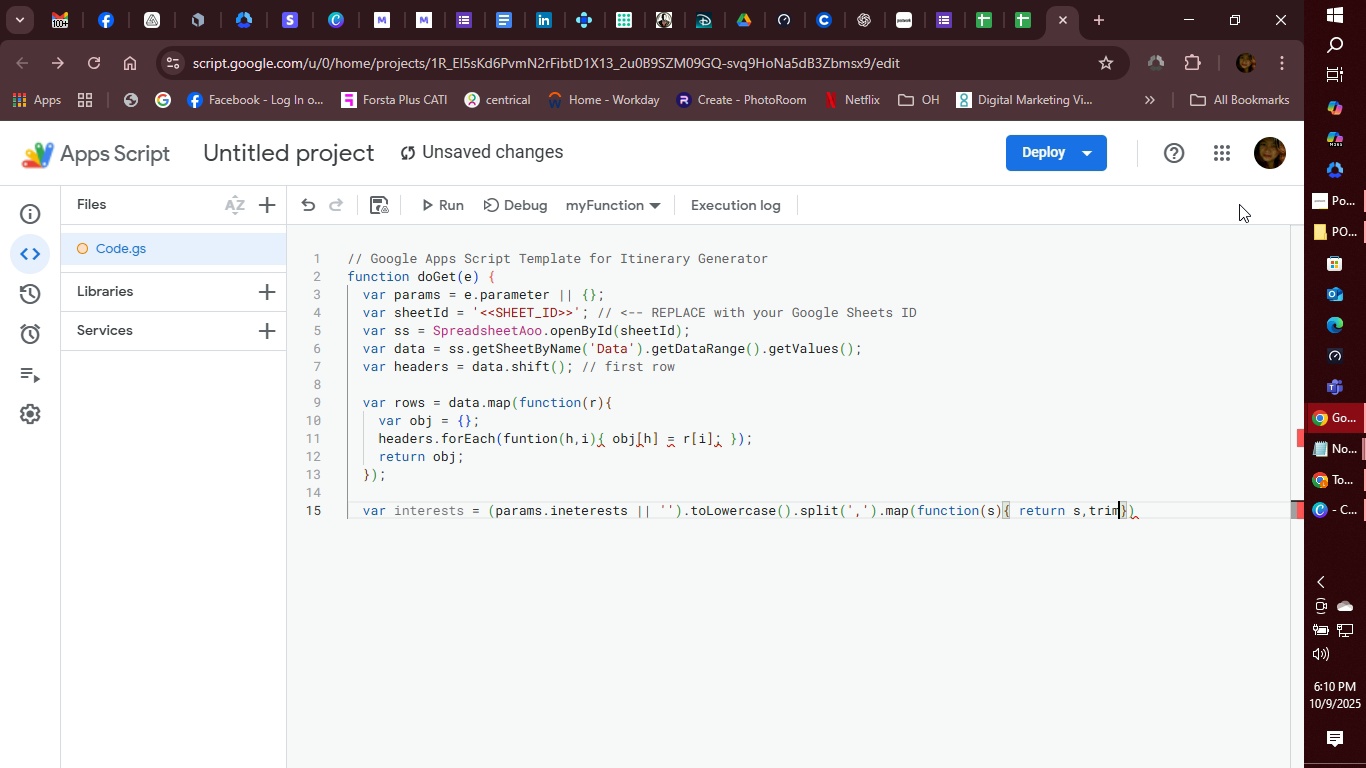 
wait(10.86)
 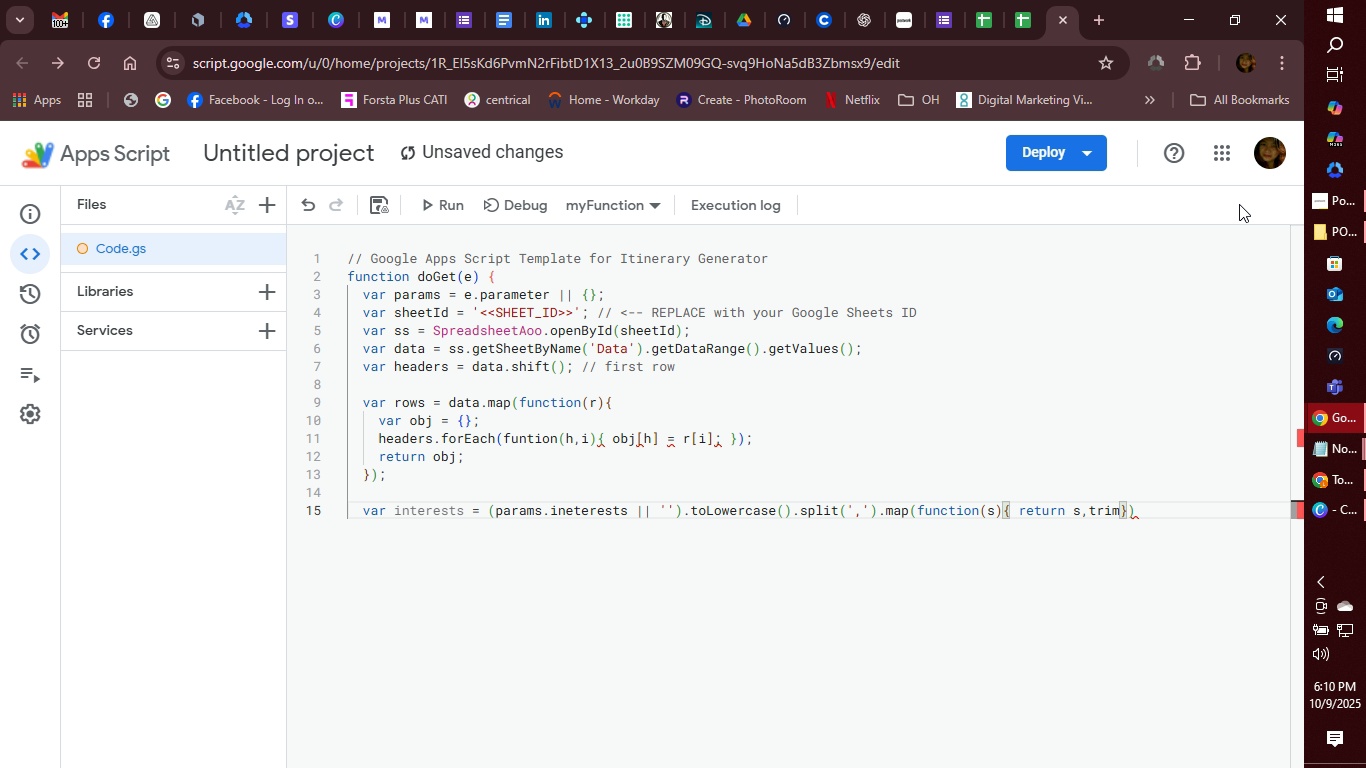 
key(Shift+9)
 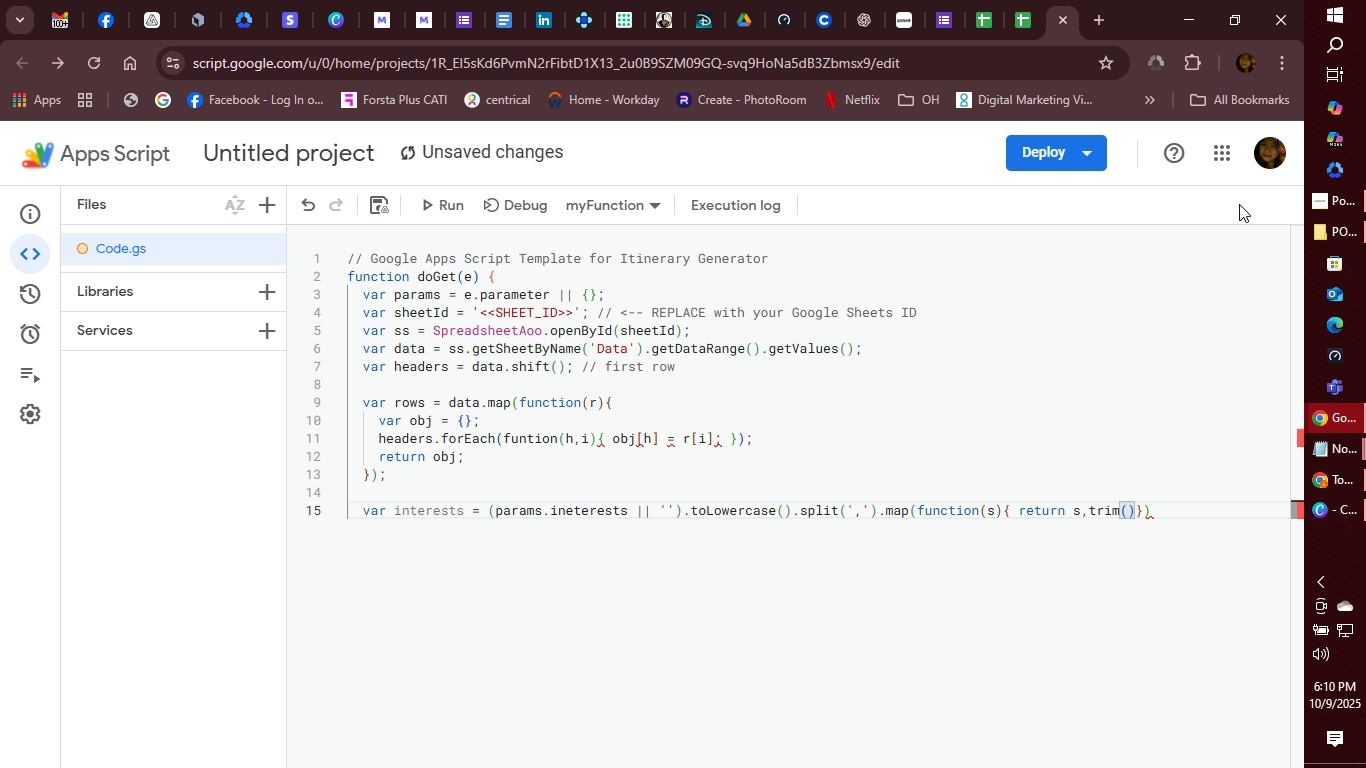 
key(ArrowRight)
 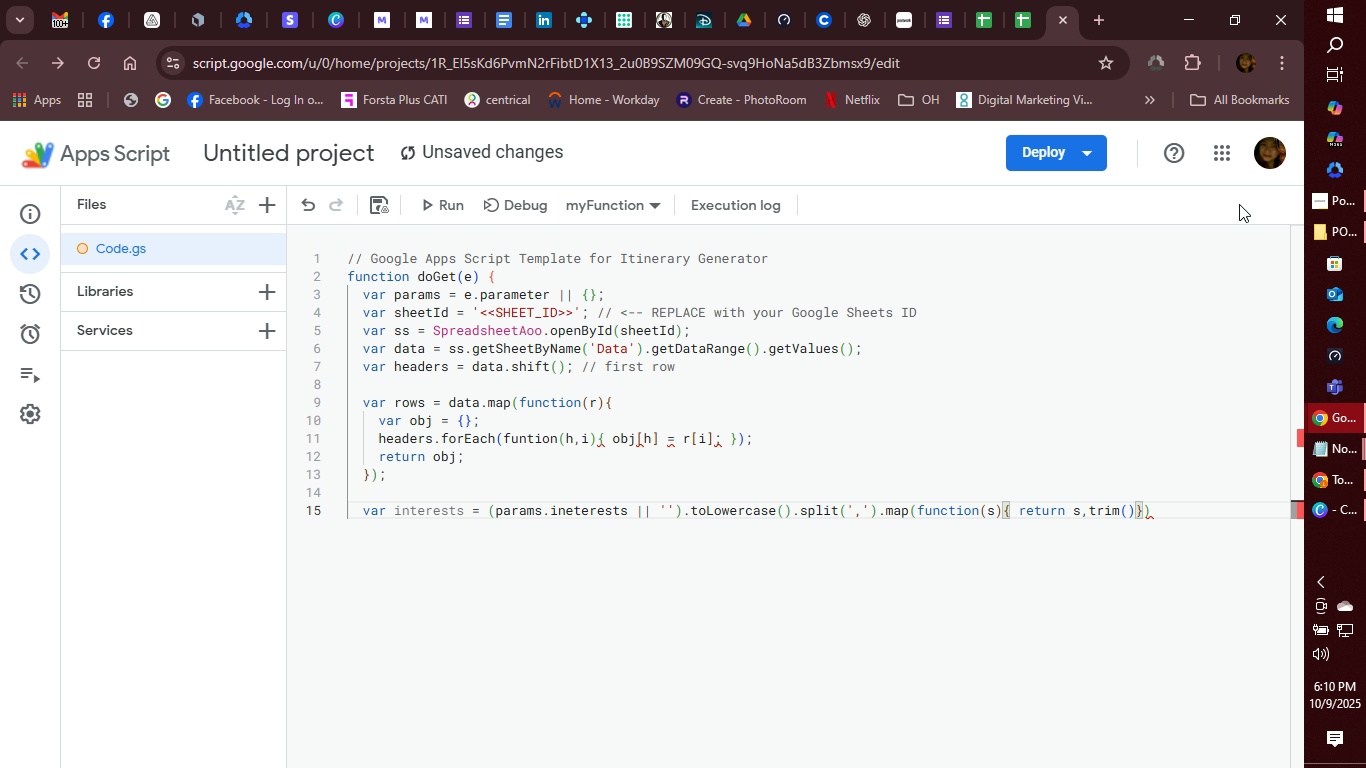 
key(Semicolon)
 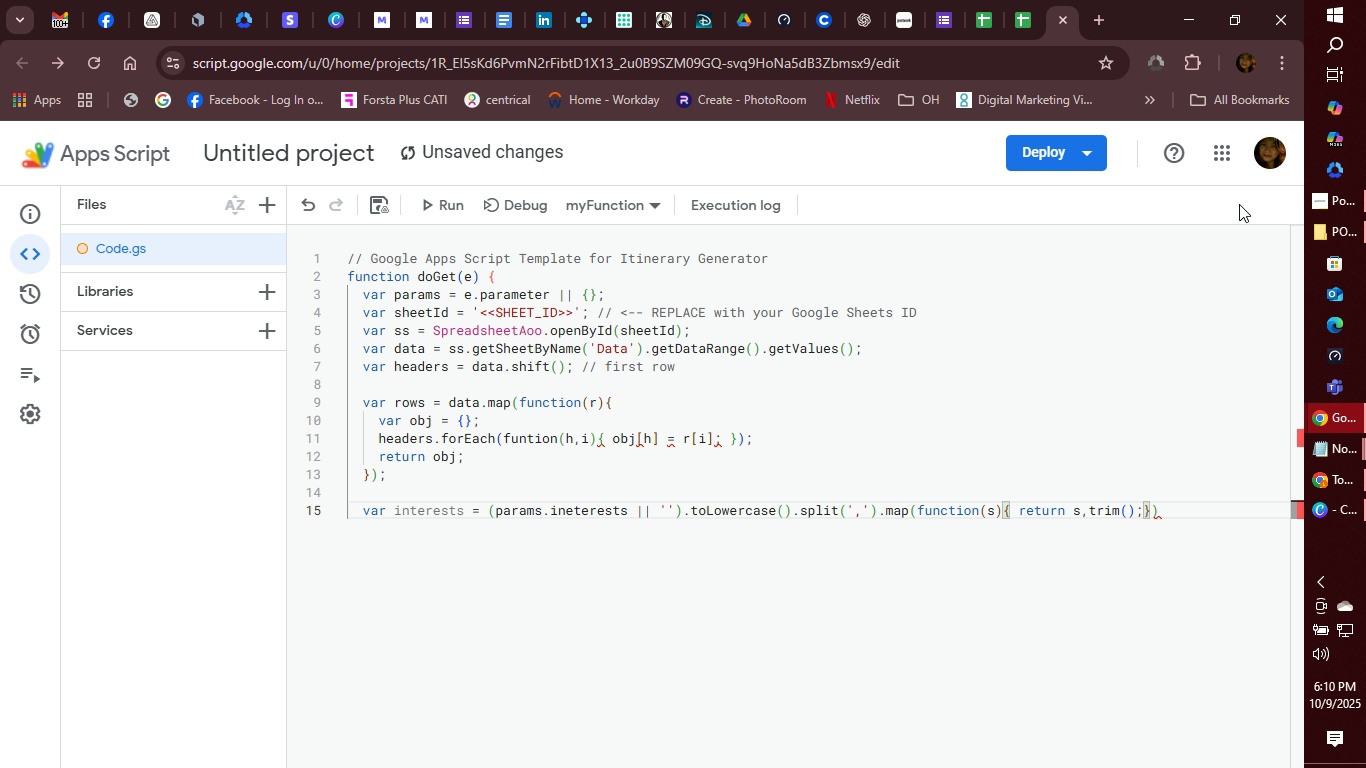 
key(Space)
 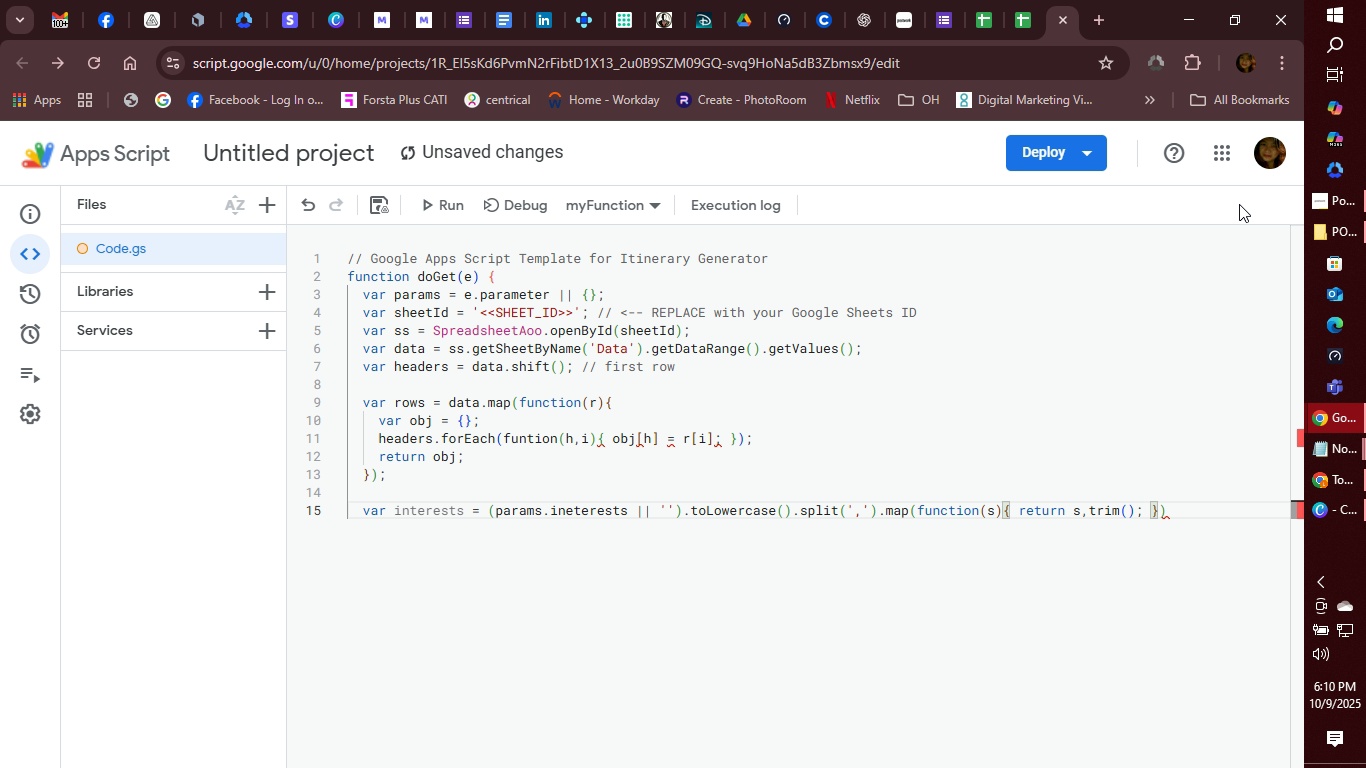 
key(ArrowRight)
 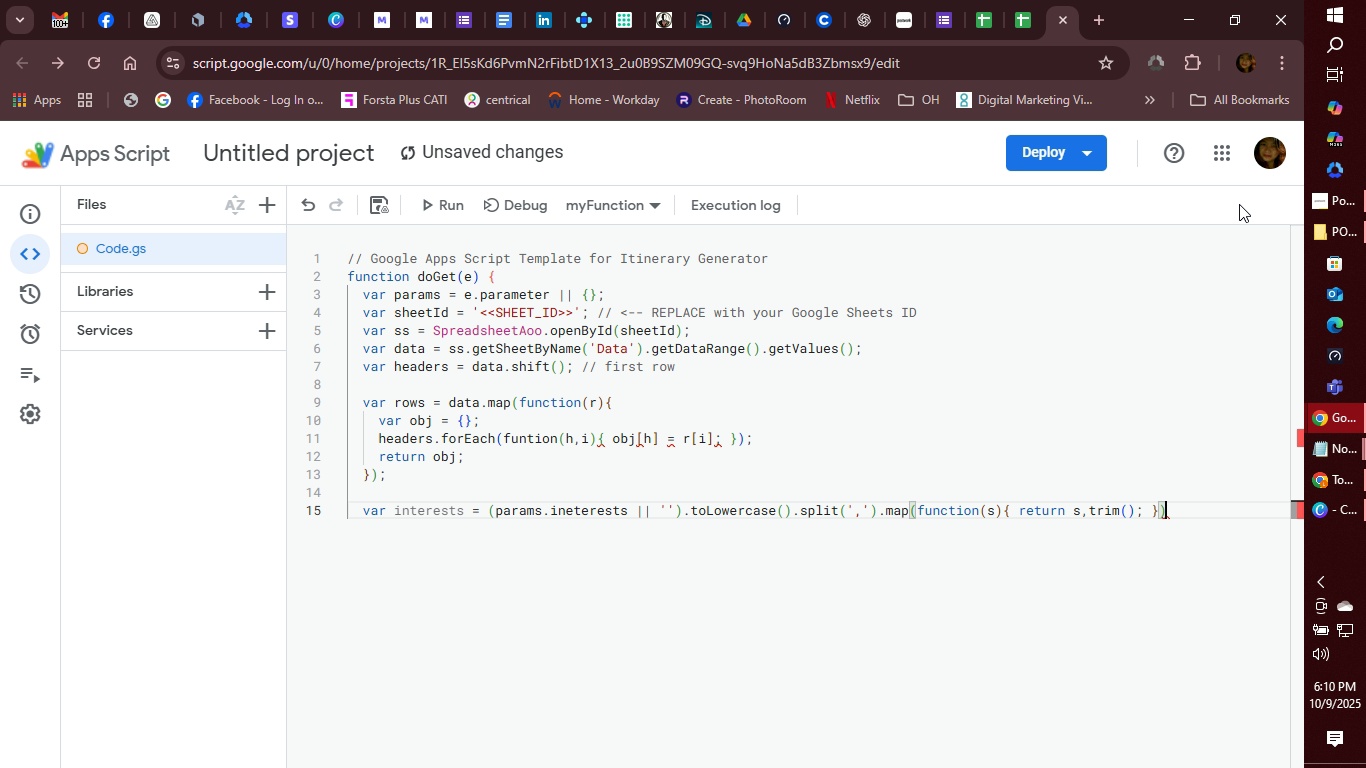 
key(ArrowRight)
 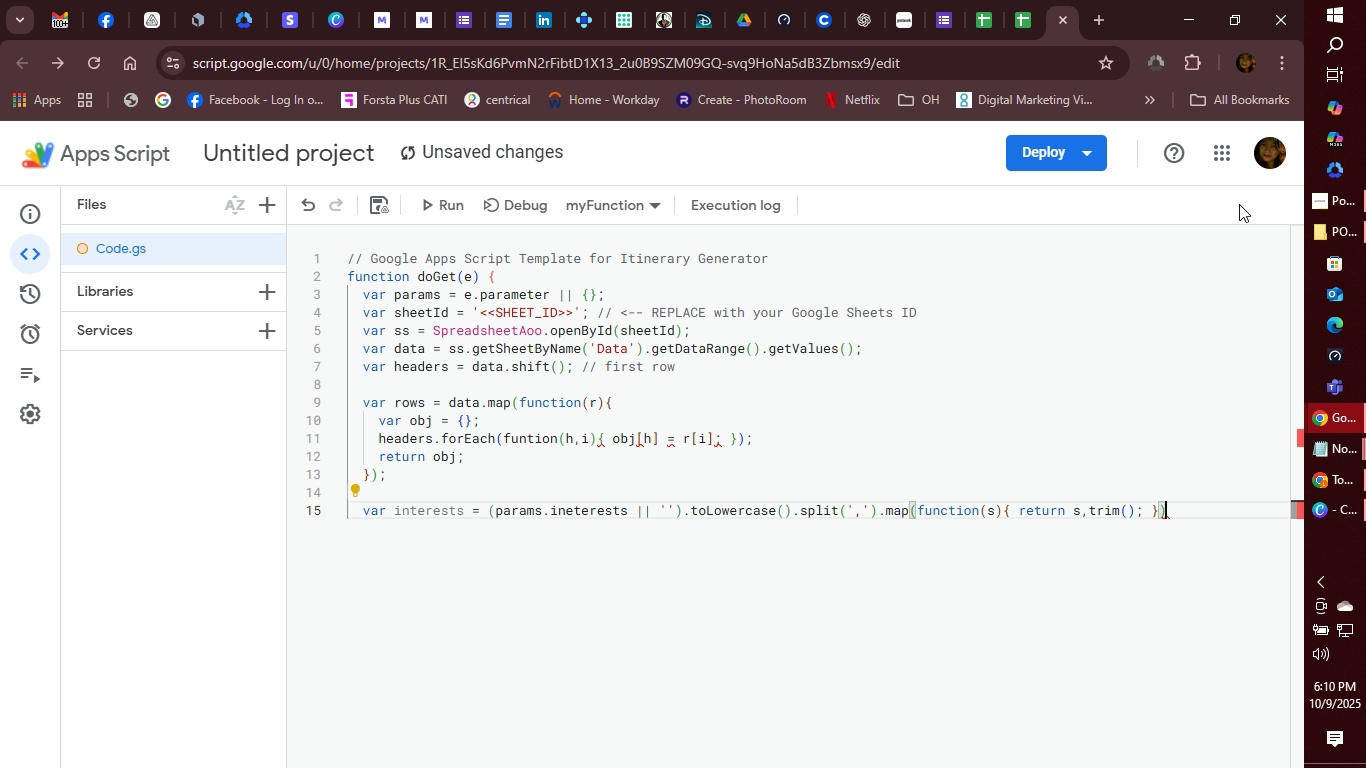 
key(ArrowRight)
 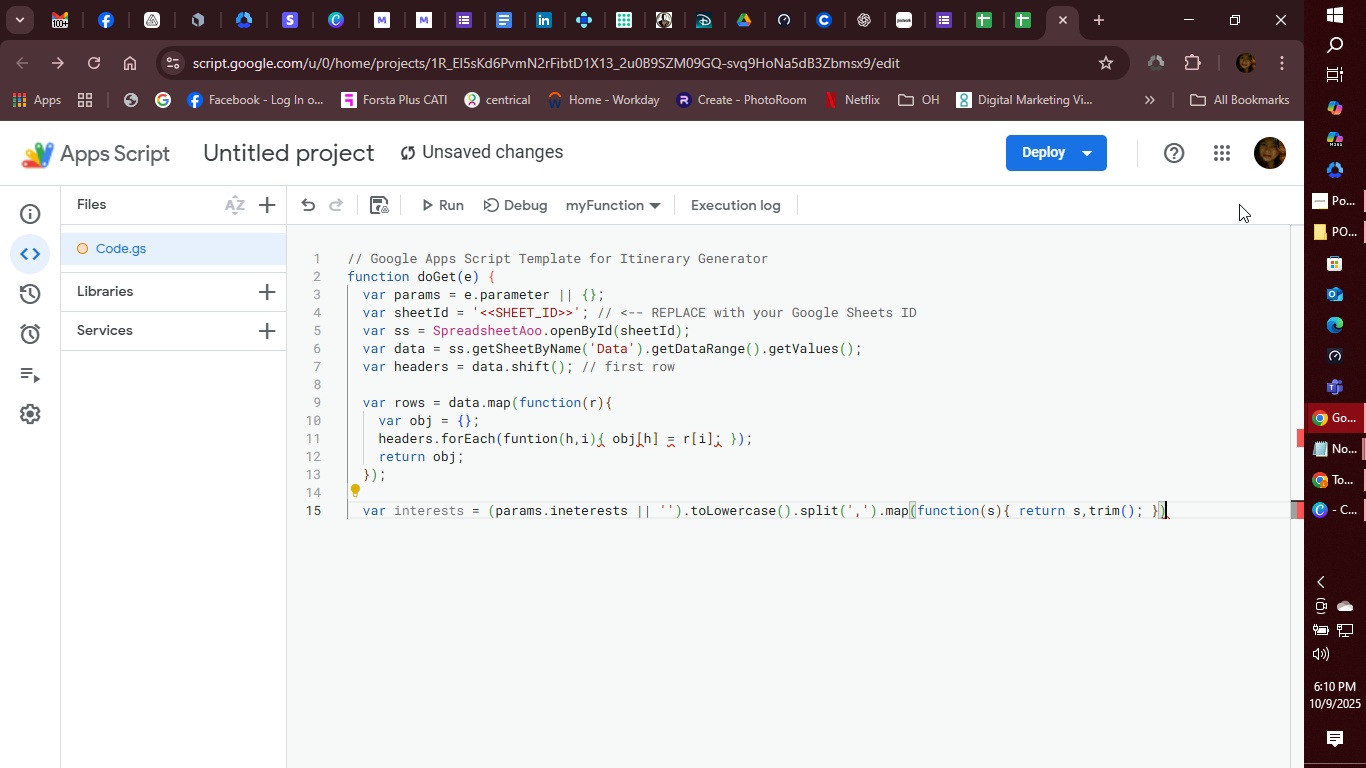 
type(.filter)
 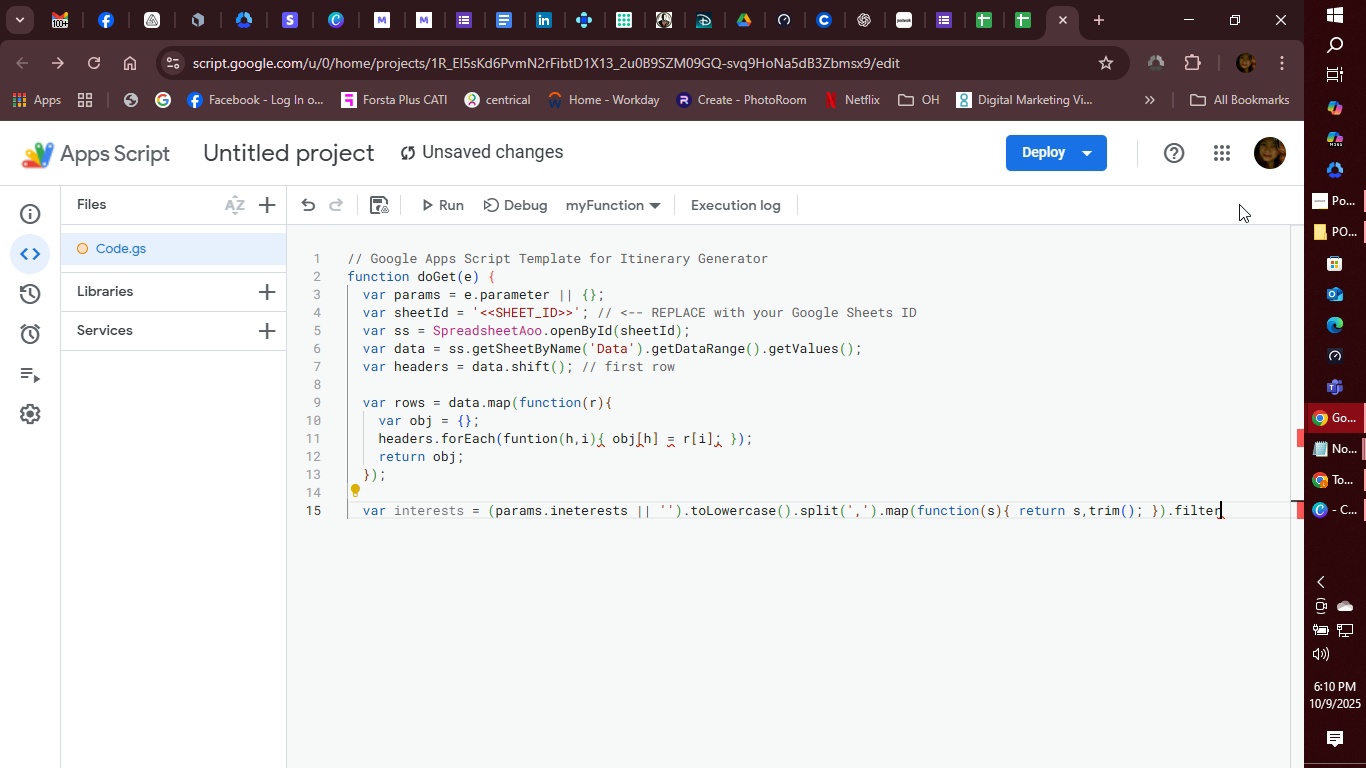 
type((Boolean)
 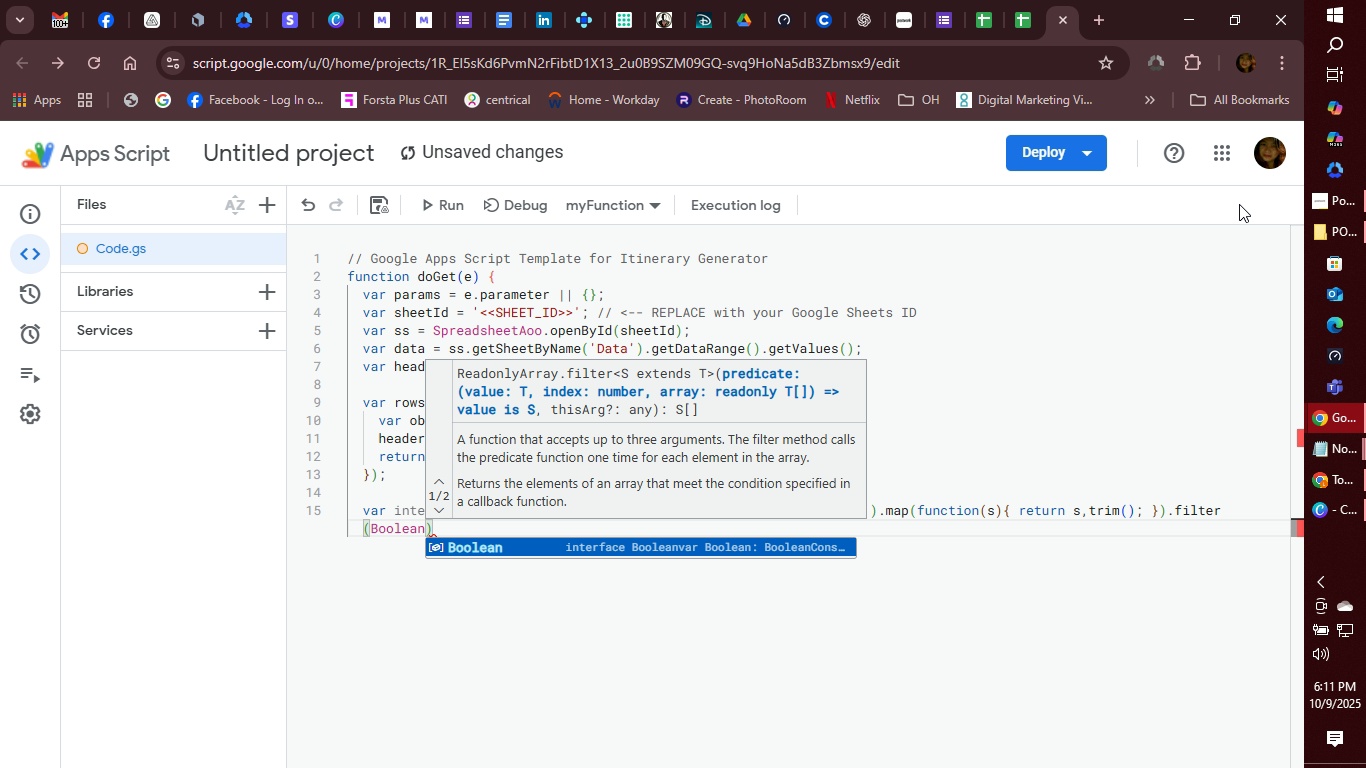 
key(Comma)
 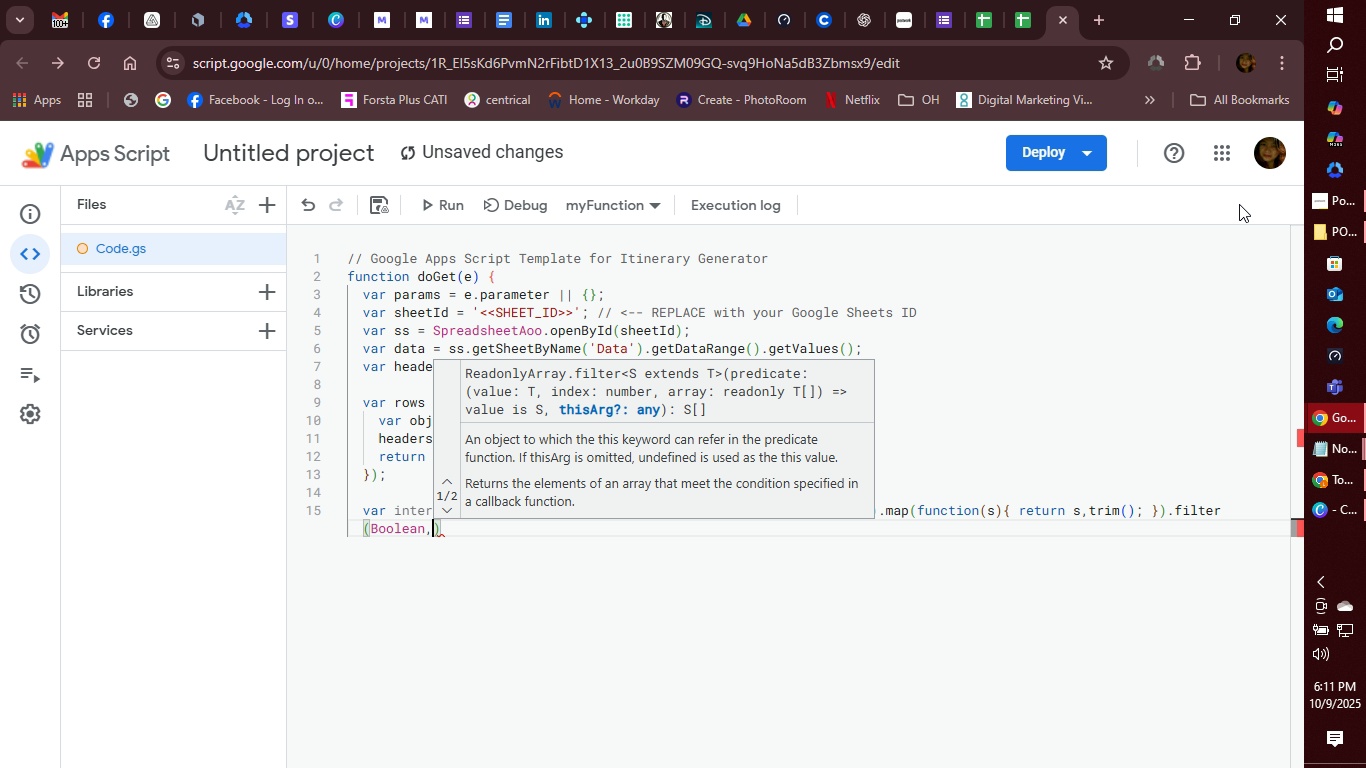 
key(Backspace)
 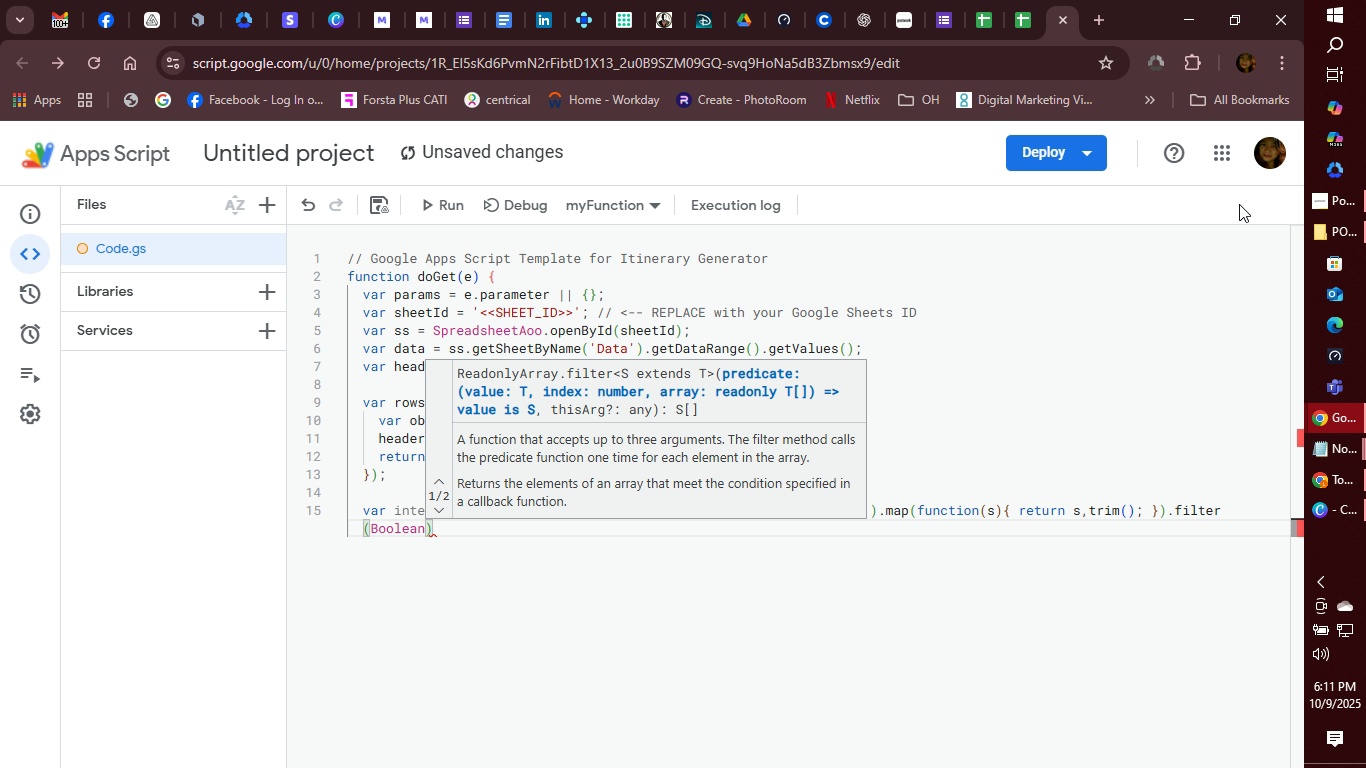 
key(ArrowRight)
 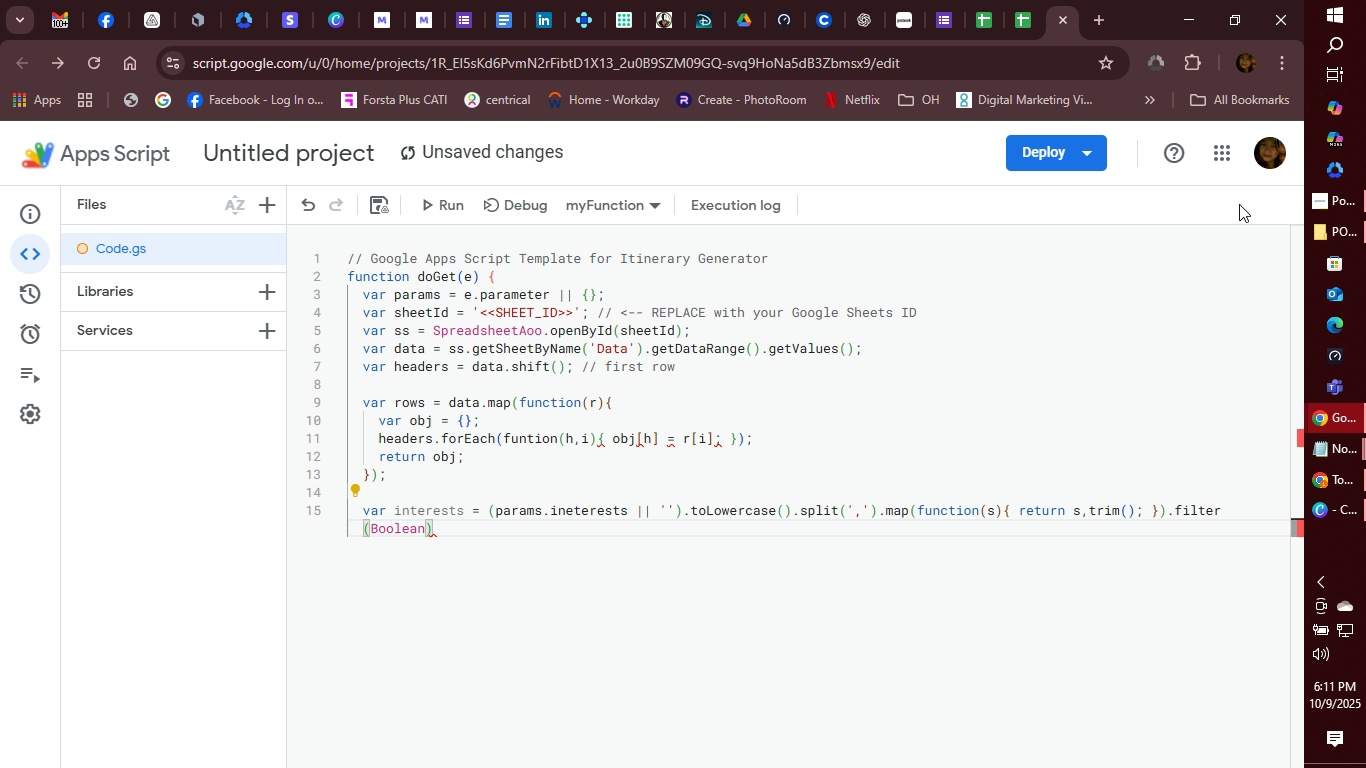 
key(Quote)
 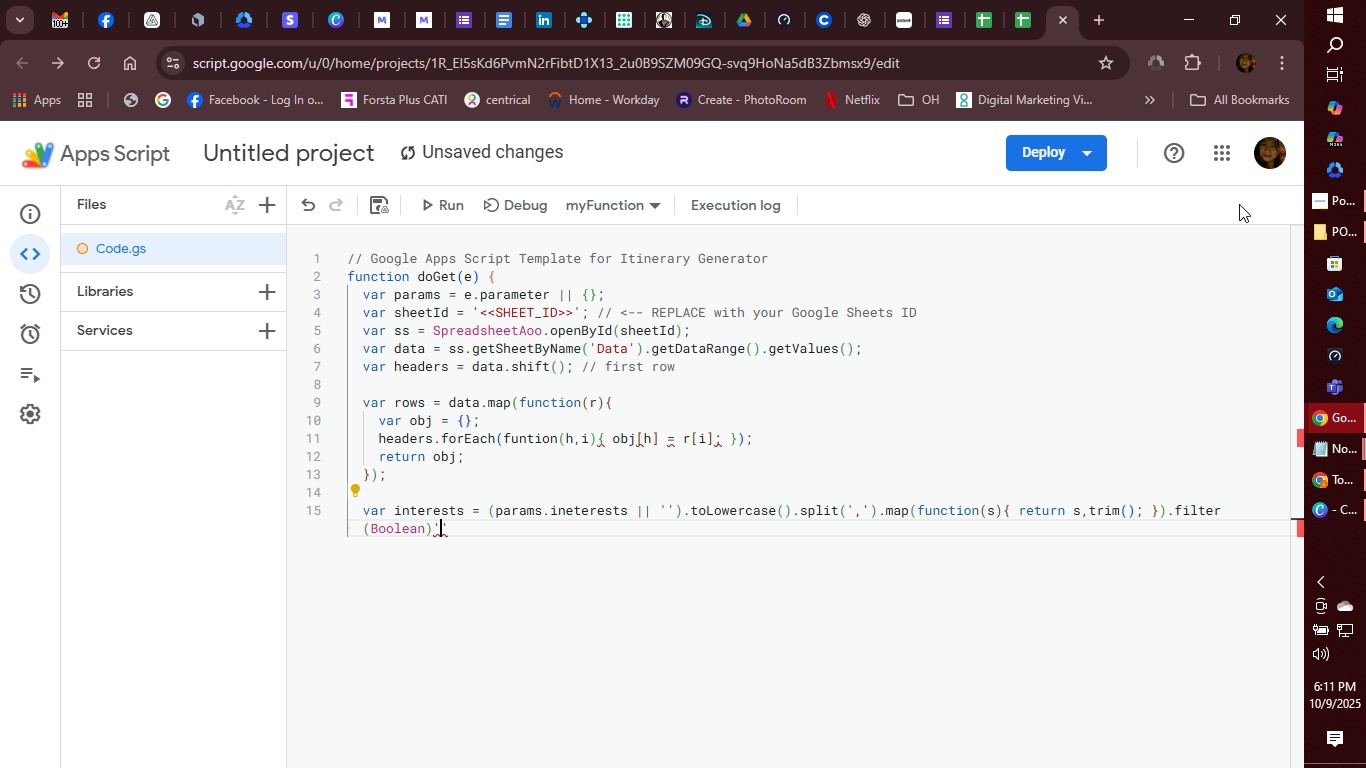 
key(Backspace)
 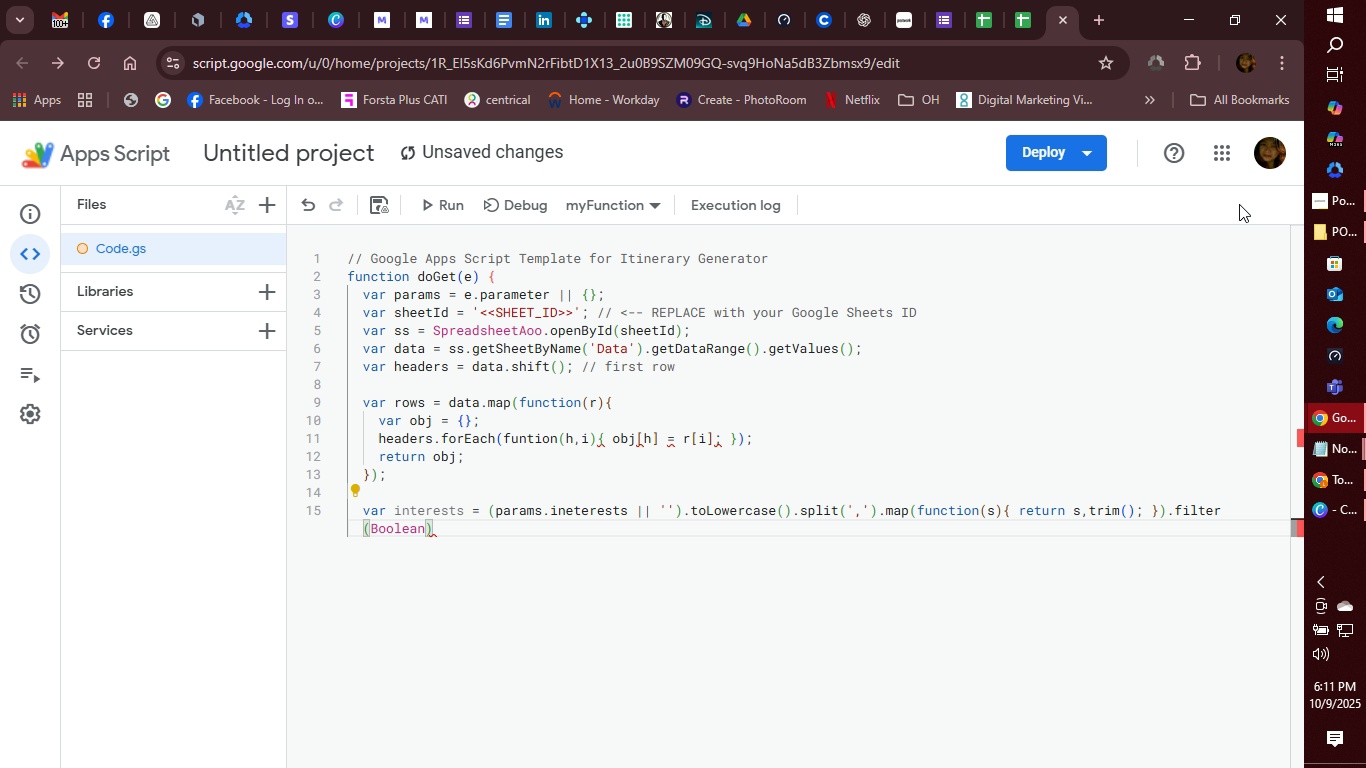 
key(Semicolon)
 